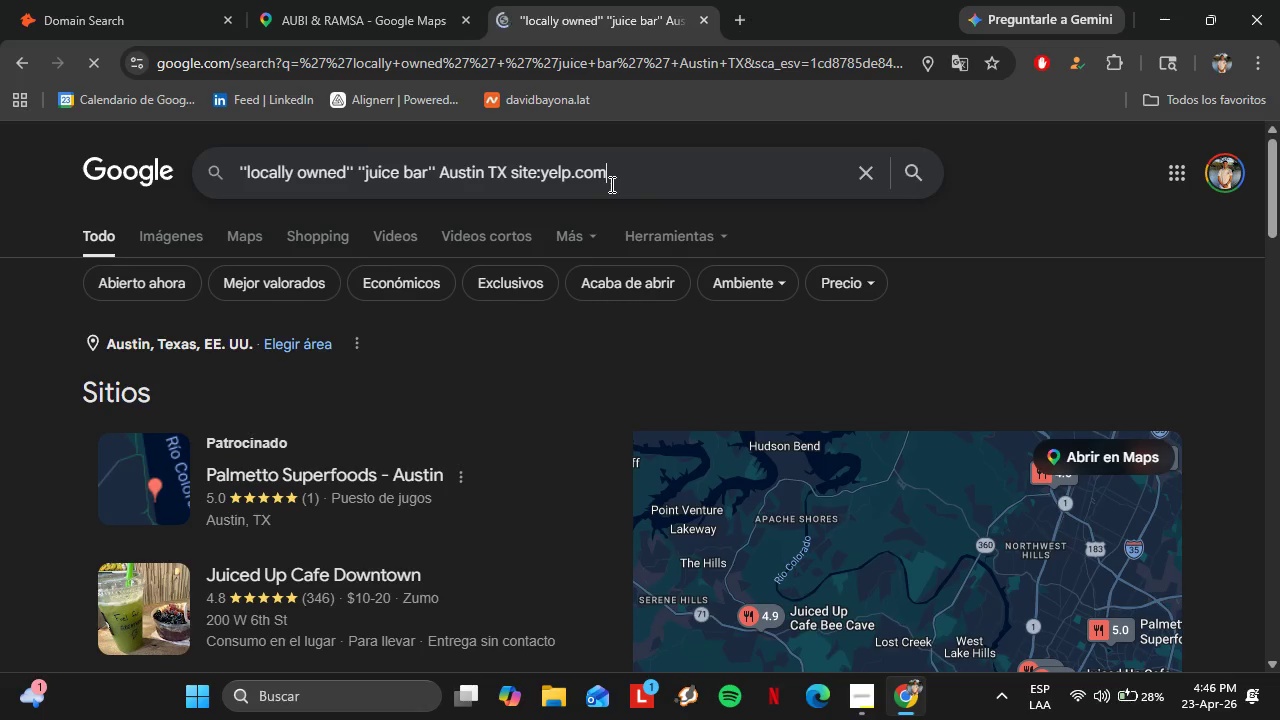 
key(Enter)
 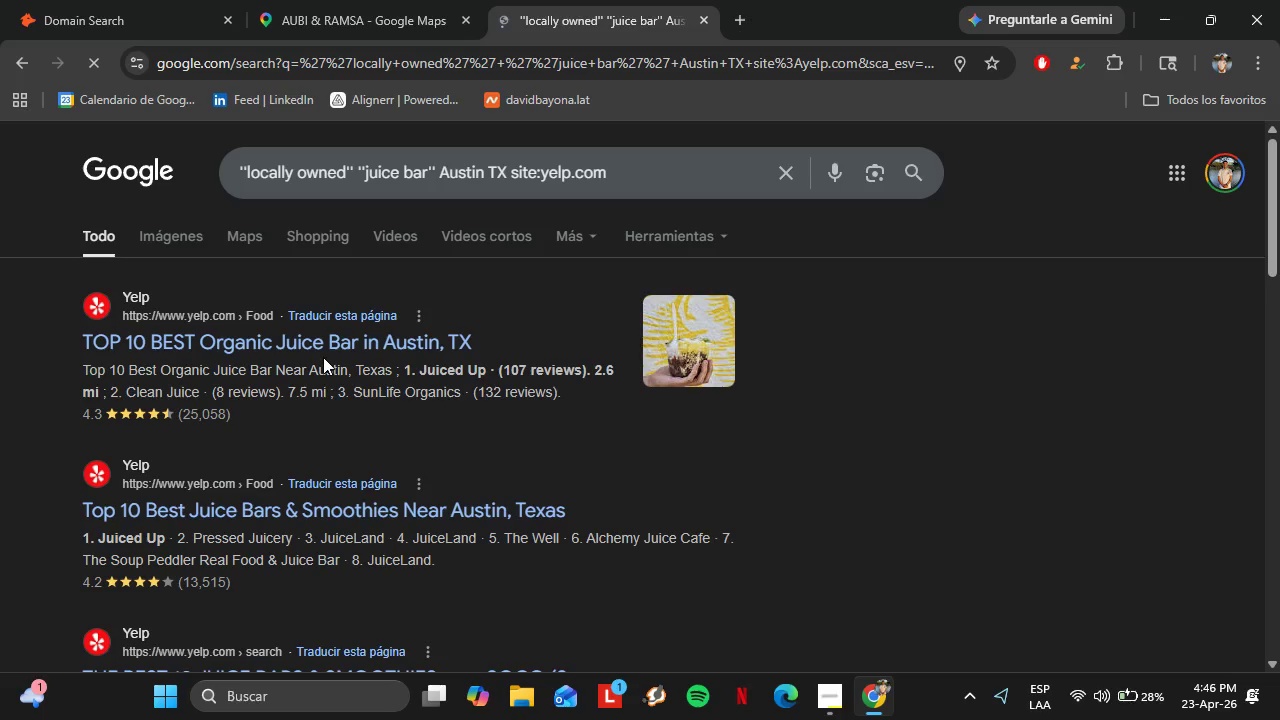 
wait(6.53)
 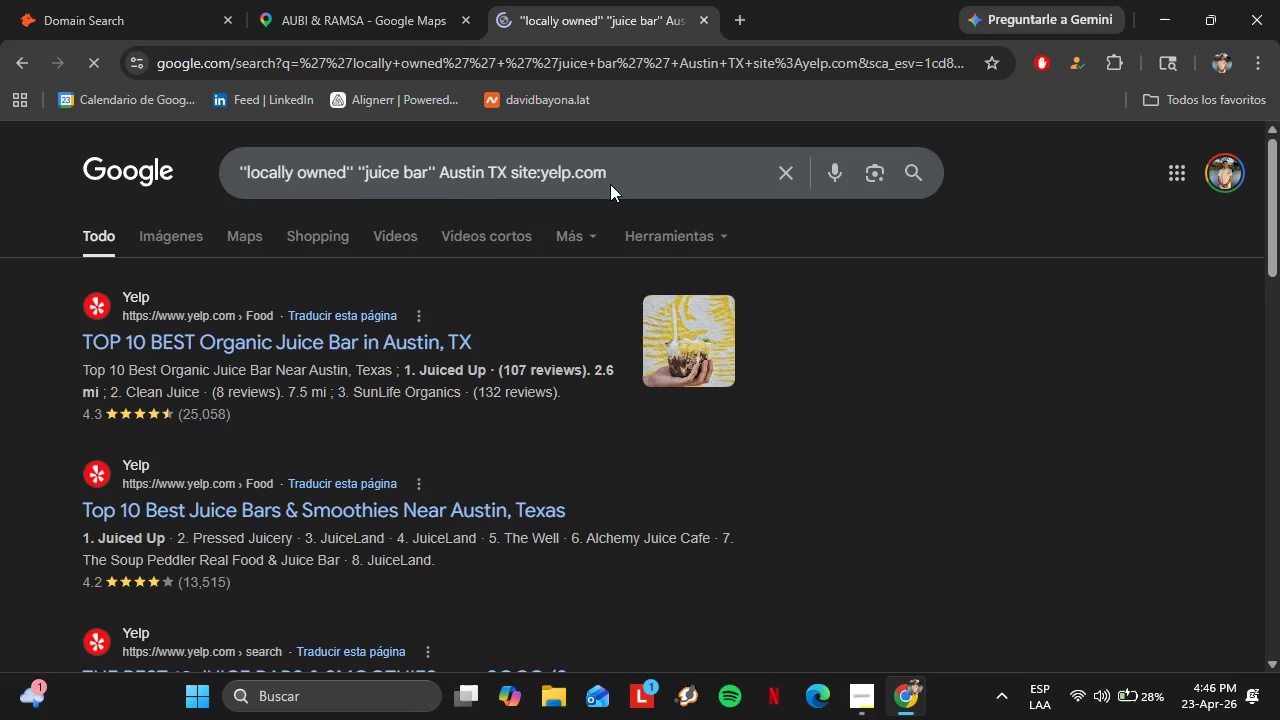 
left_click([218, 346])
 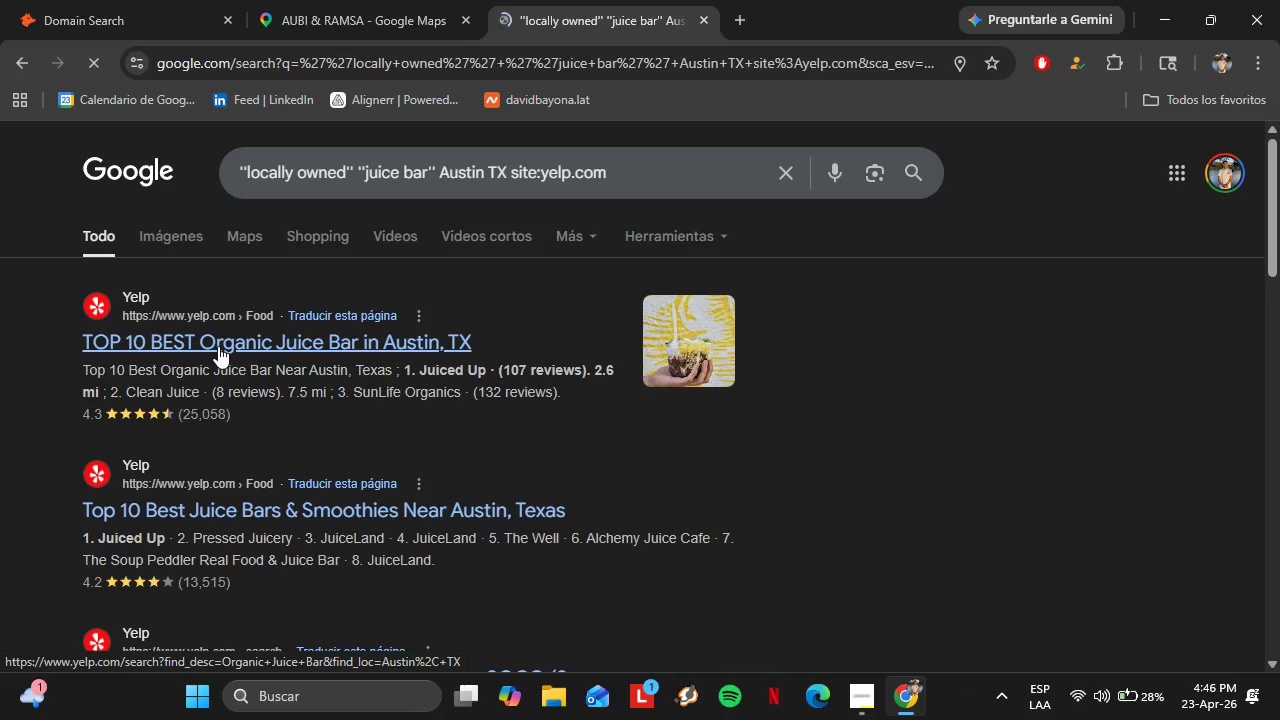 
scroll: coordinate [215, 345], scroll_direction: down, amount: 2.0
 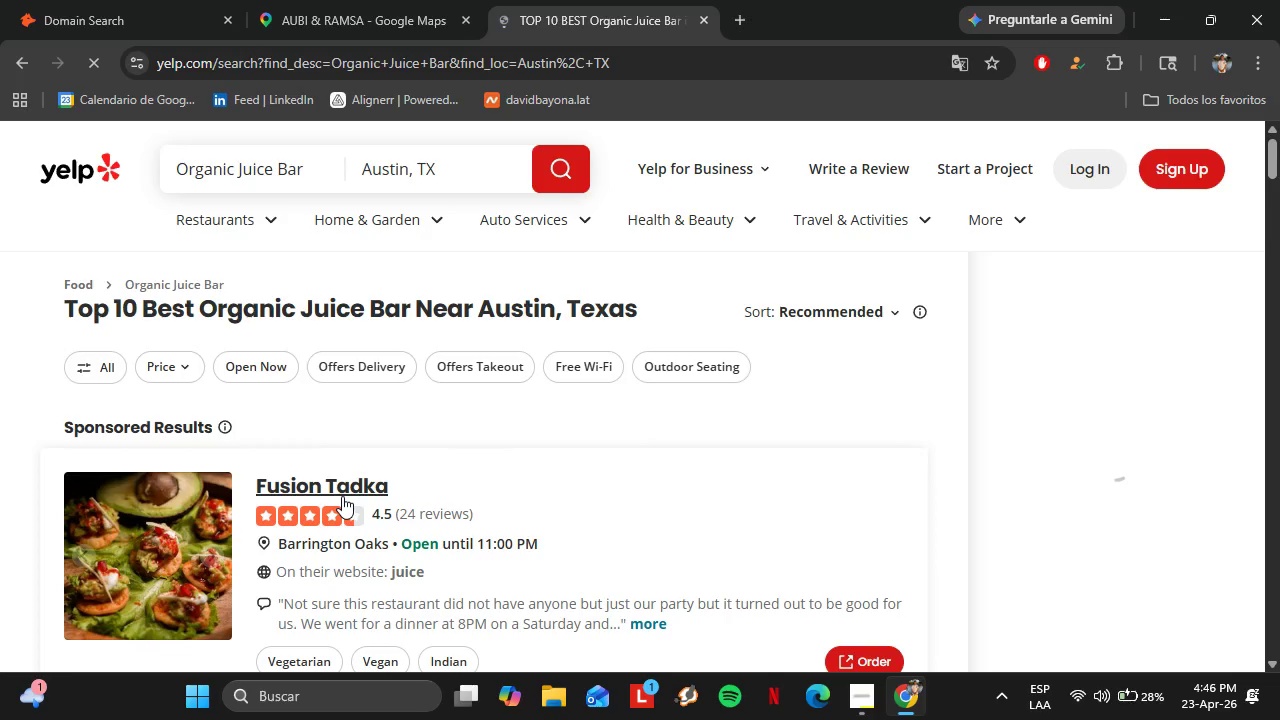 
wait(7.65)
 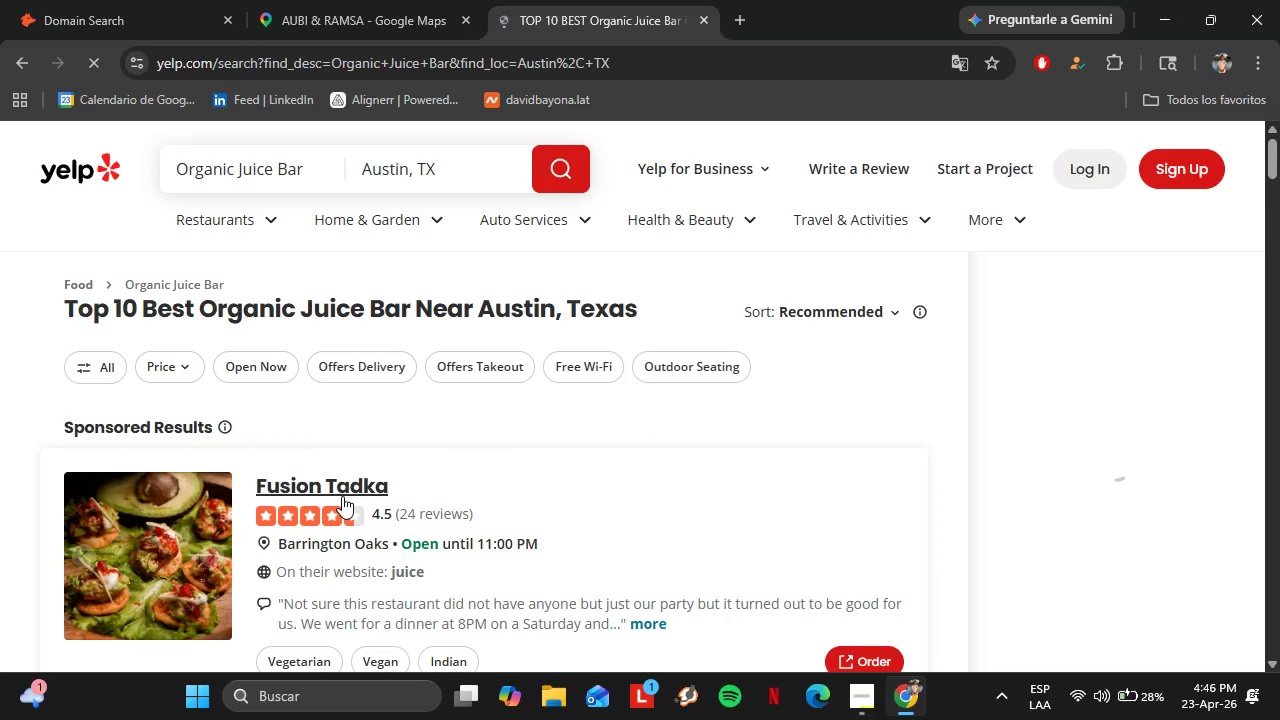 
left_click([73, 0])
 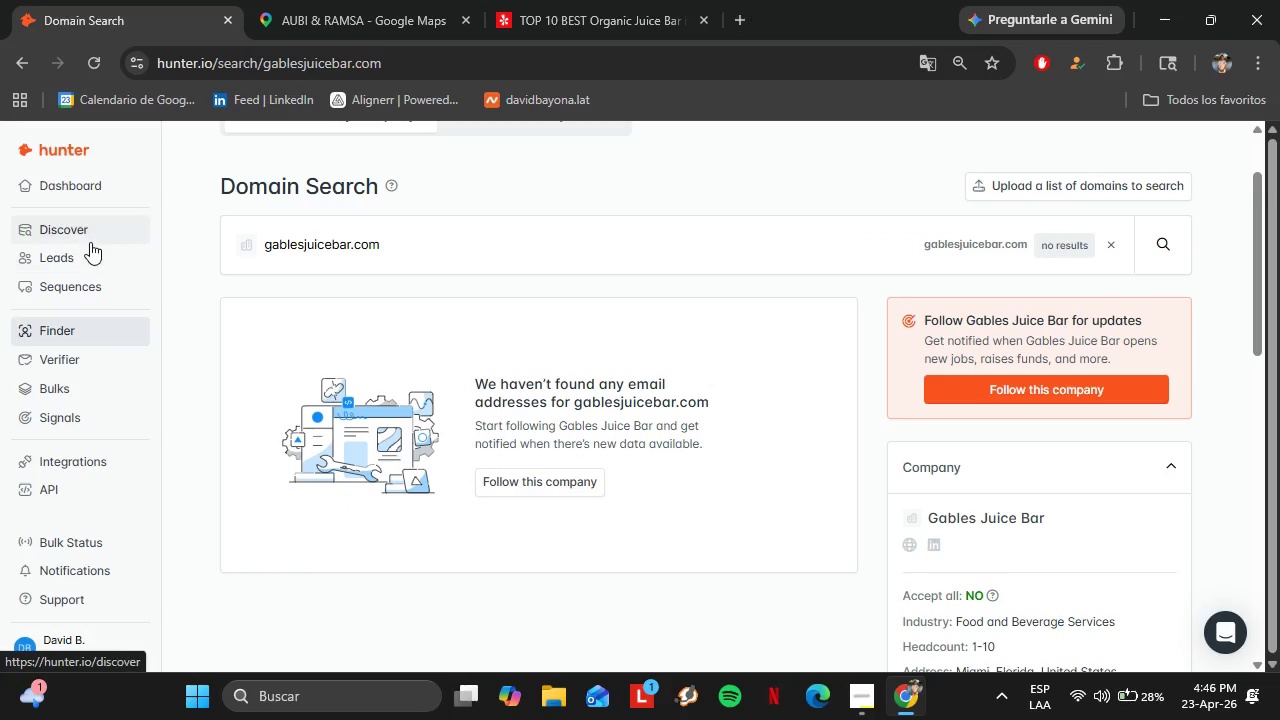 
left_click([90, 241])
 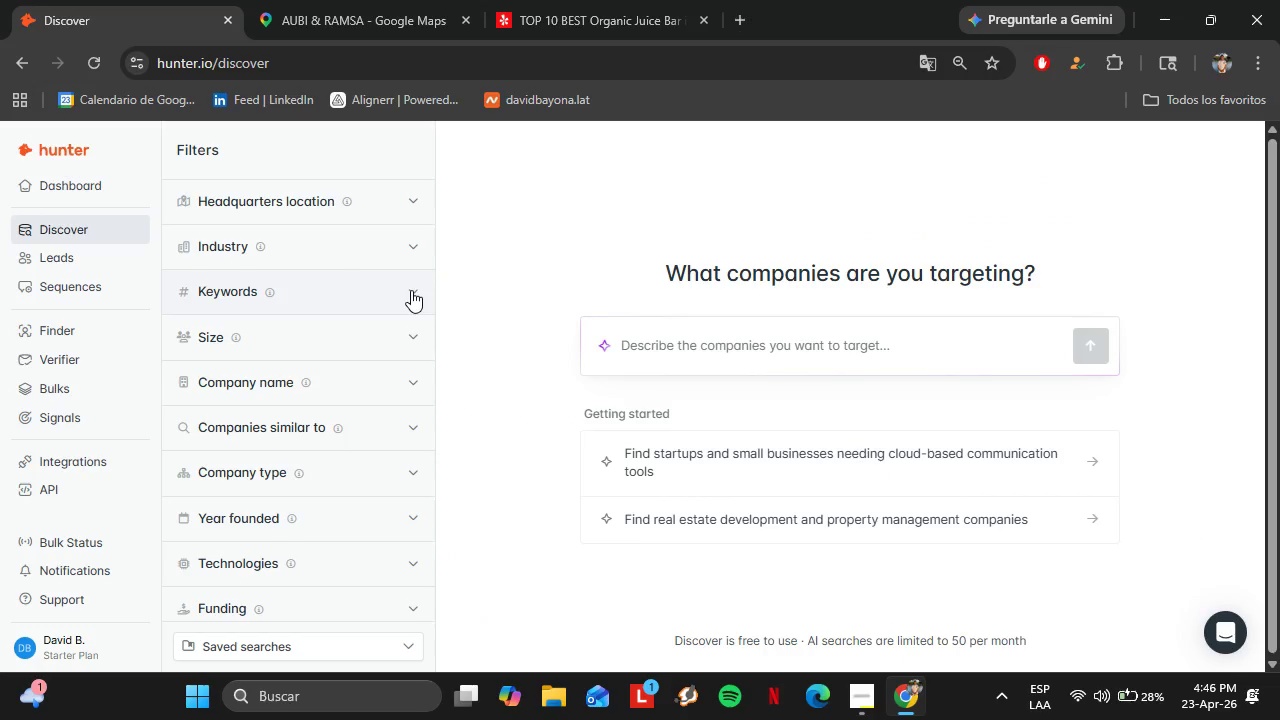 
wait(6.28)
 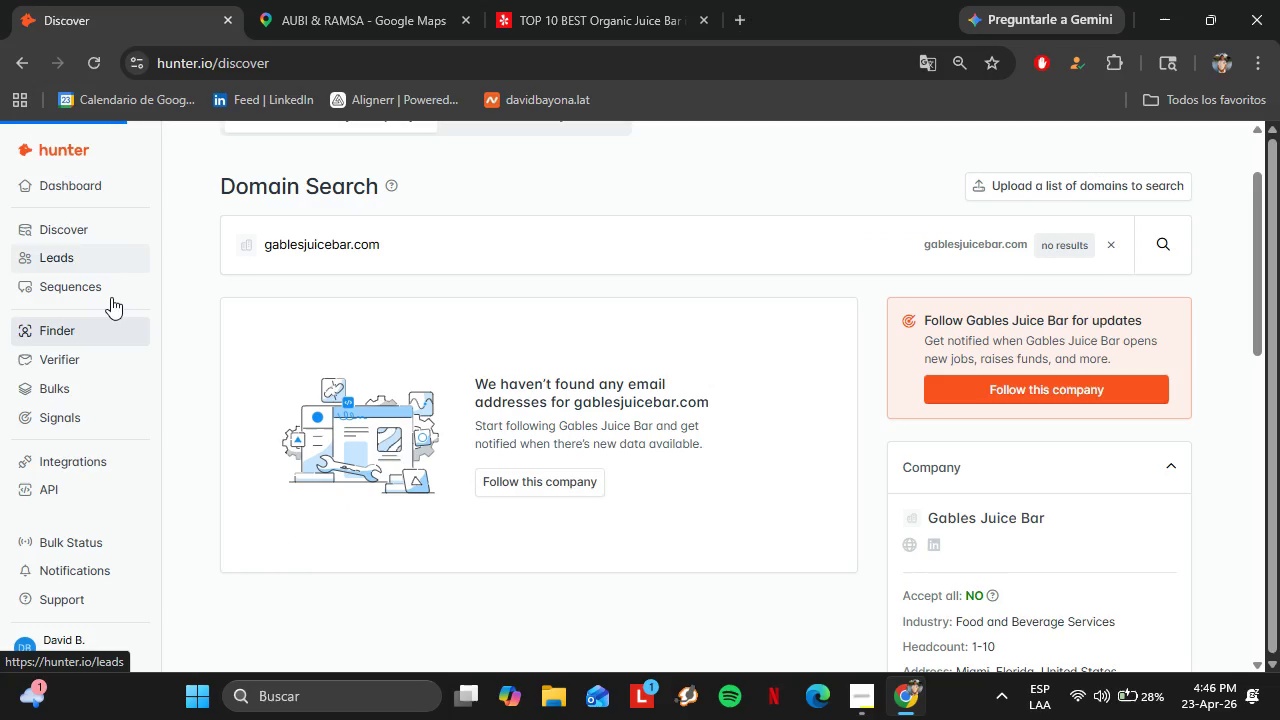 
left_click([377, 377])
 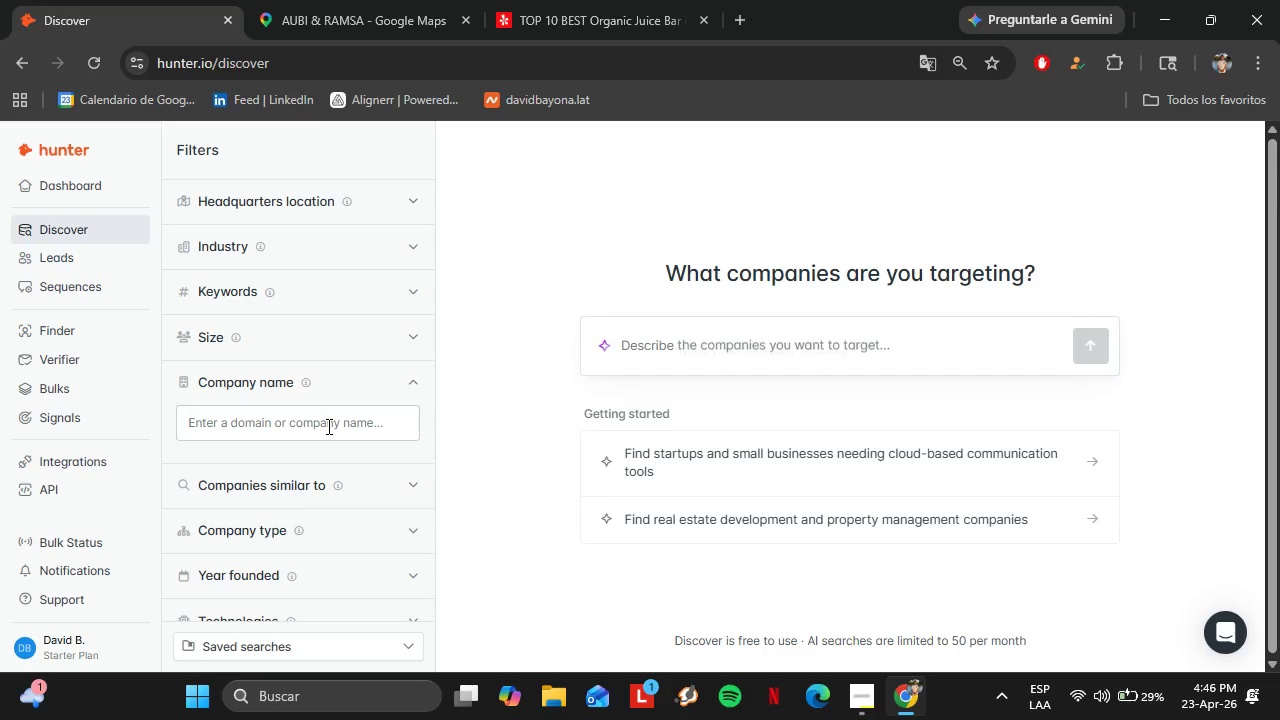 
left_click([327, 426])
 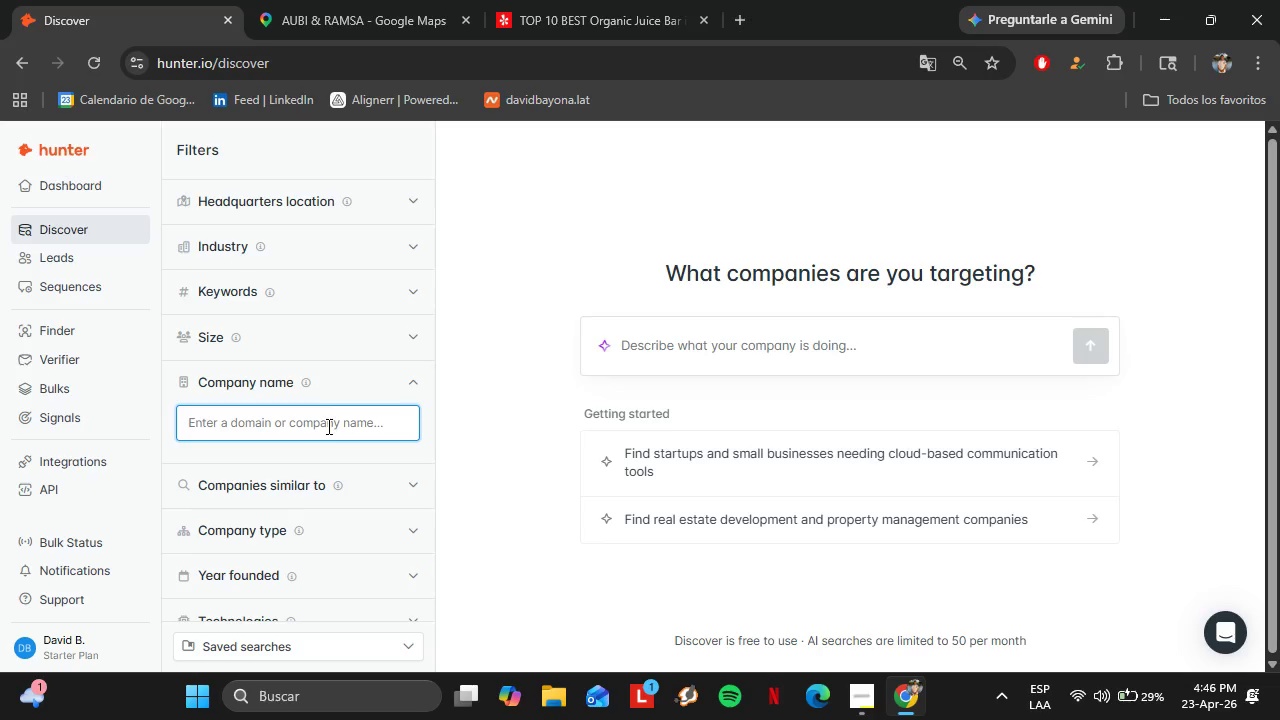 
type(Fusion Tadka)
 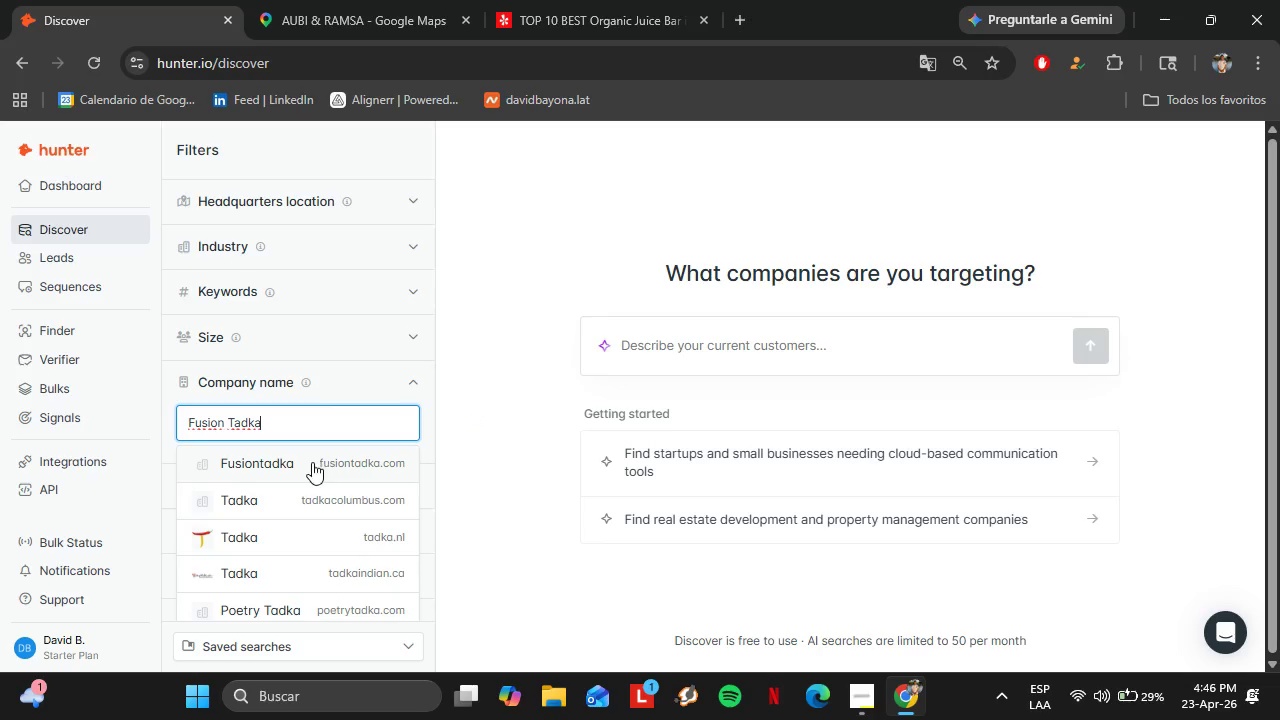 
left_click([321, 468])
 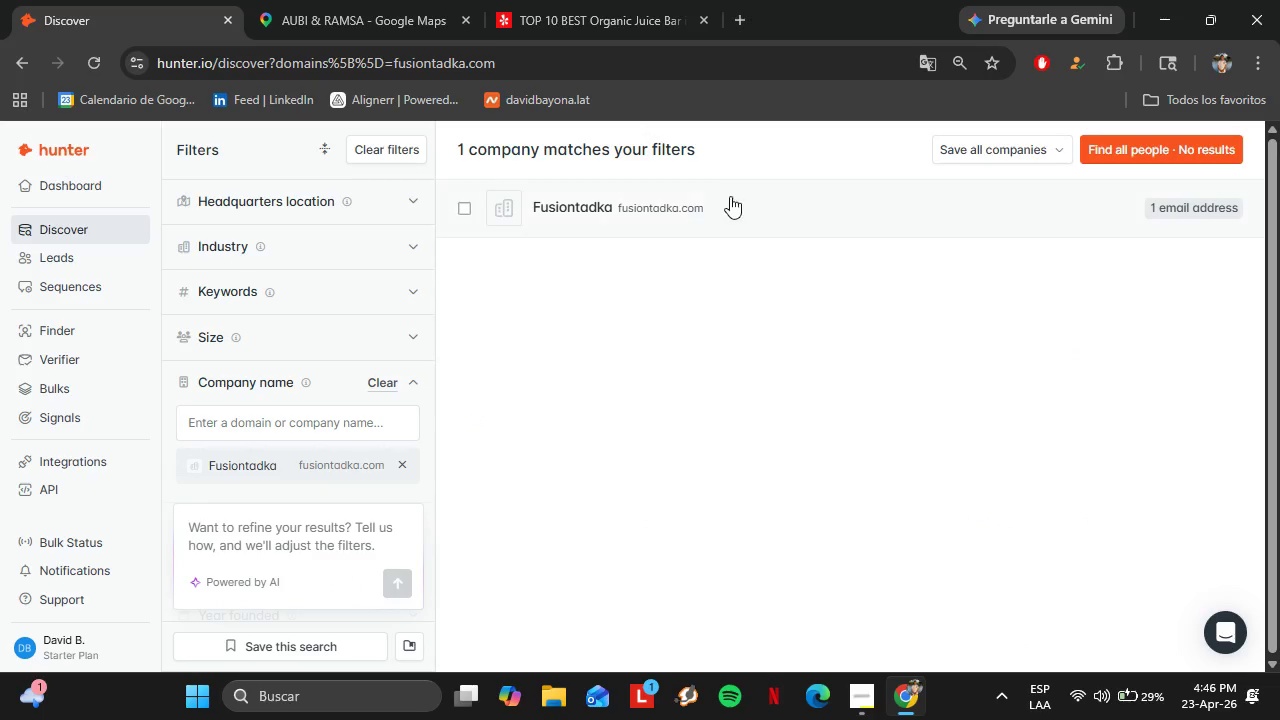 
left_click([599, 0])
 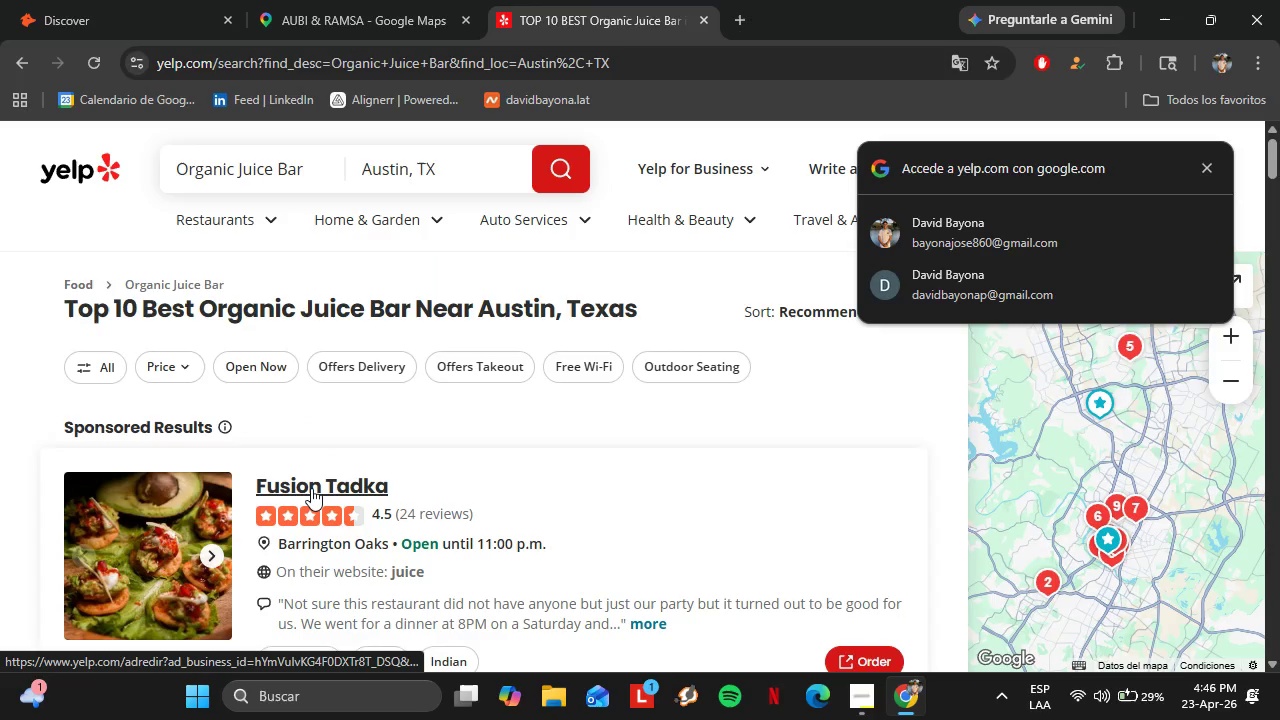 
left_click([311, 488])
 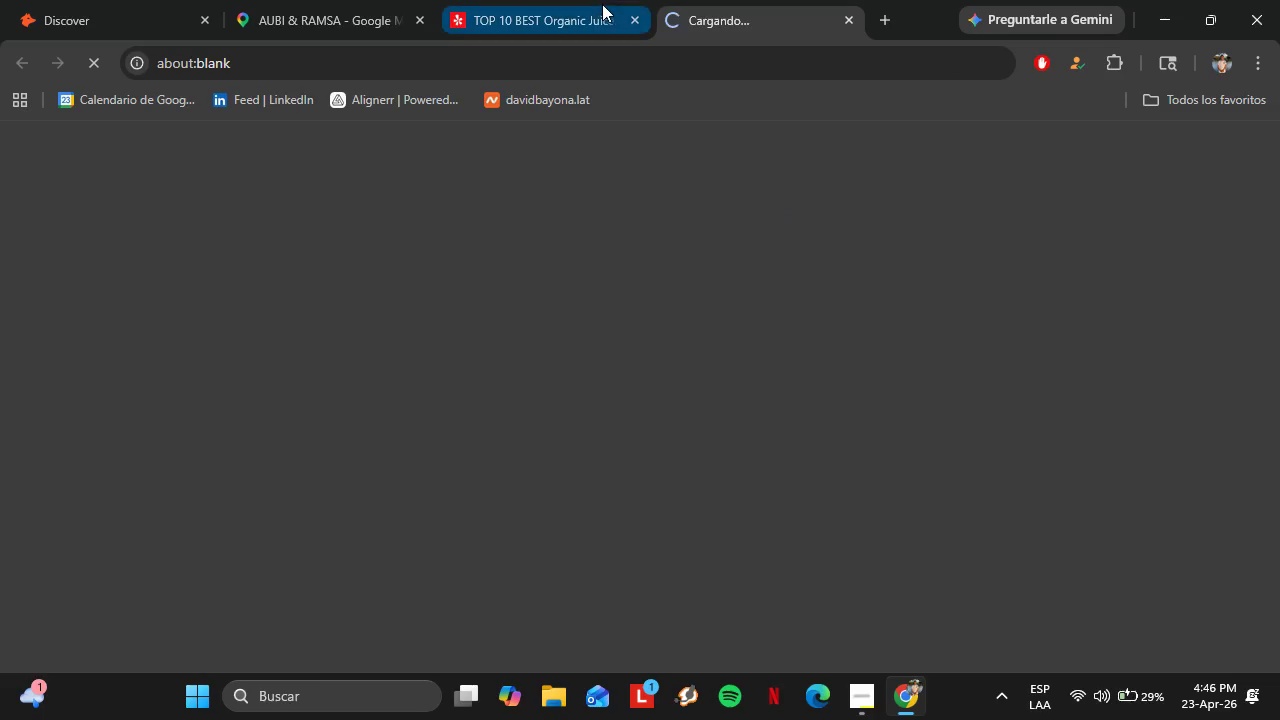 
left_click([602, 3])
 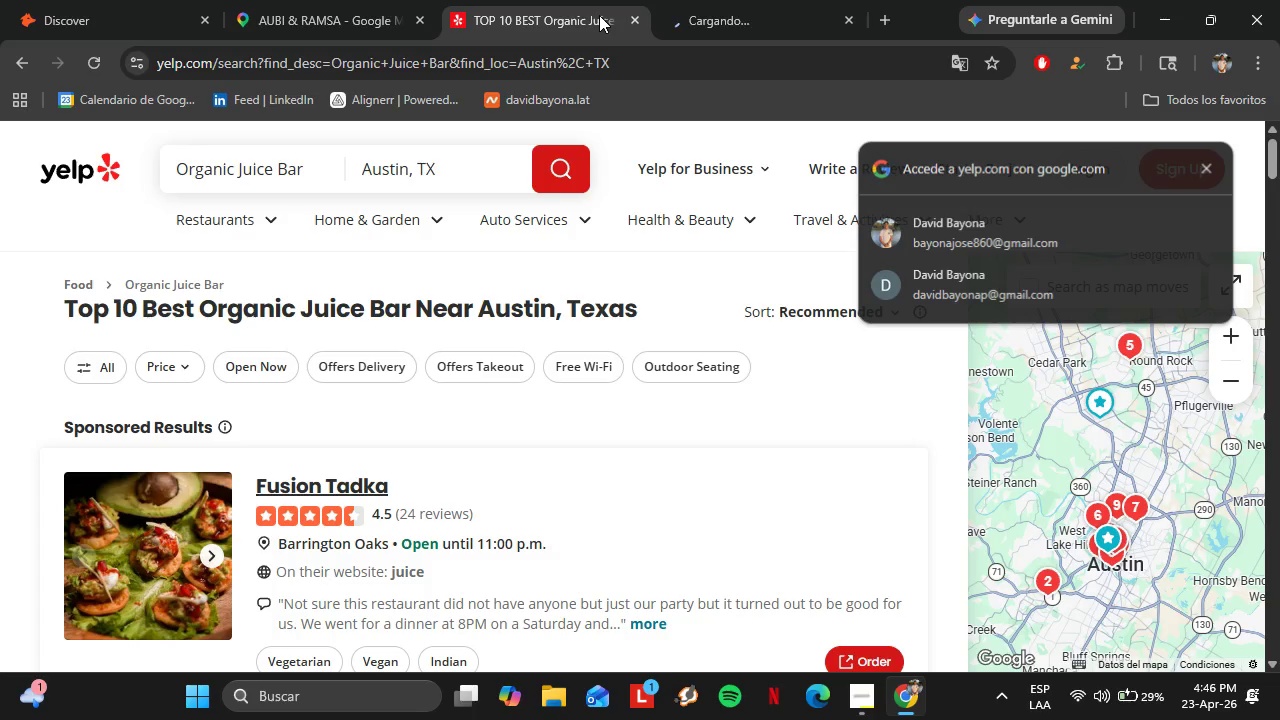 
scroll: coordinate [595, 492], scroll_direction: down, amount: 9.0
 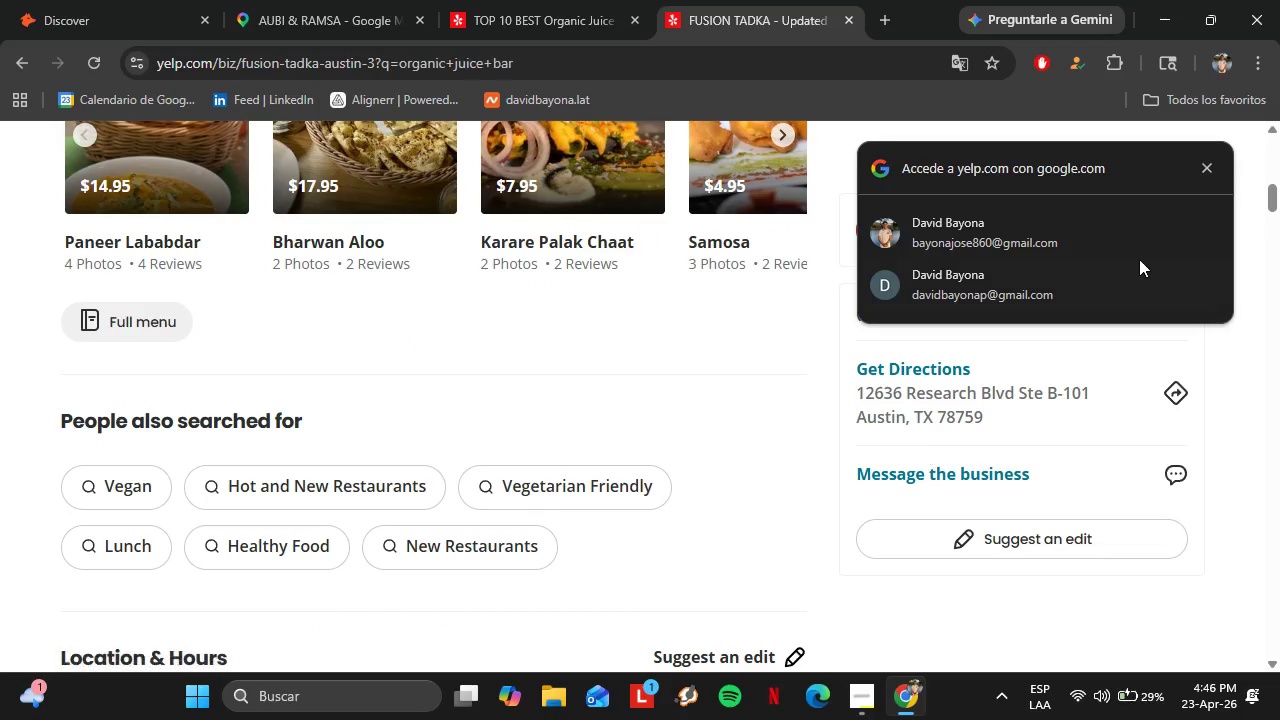 
left_click([1211, 158])
 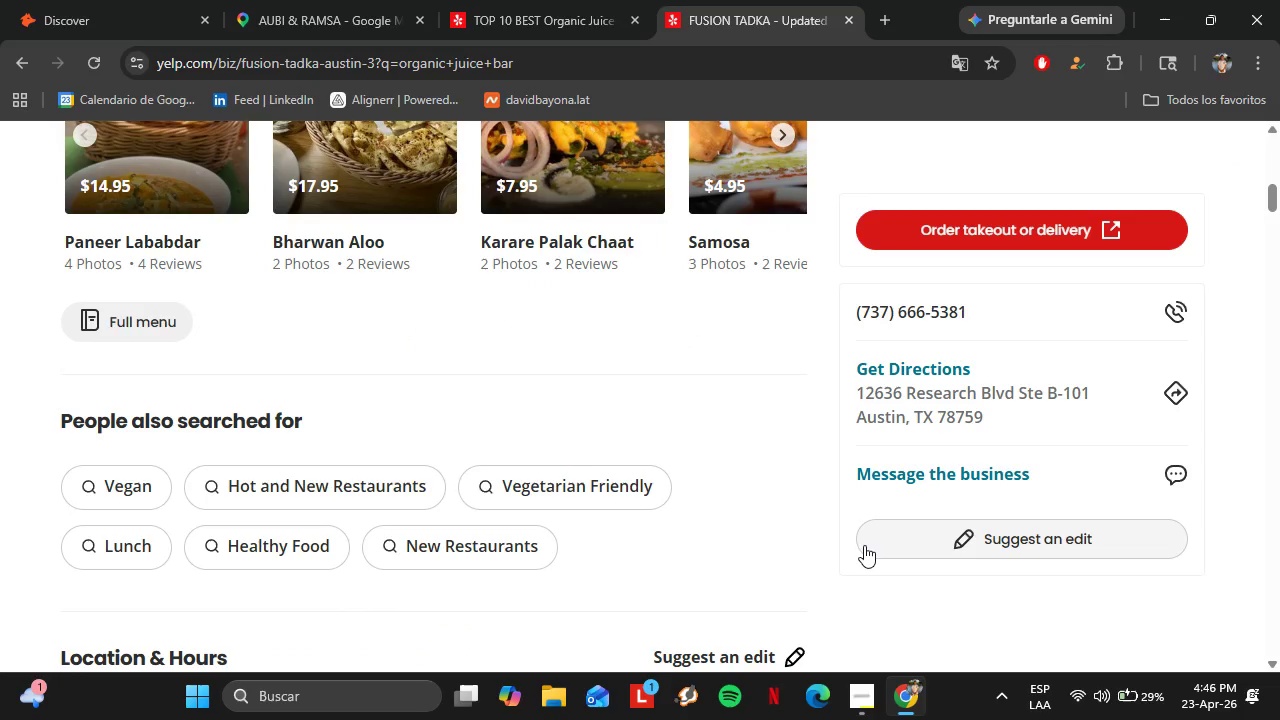 
scroll: coordinate [695, 536], scroll_direction: down, amount: 13.0
 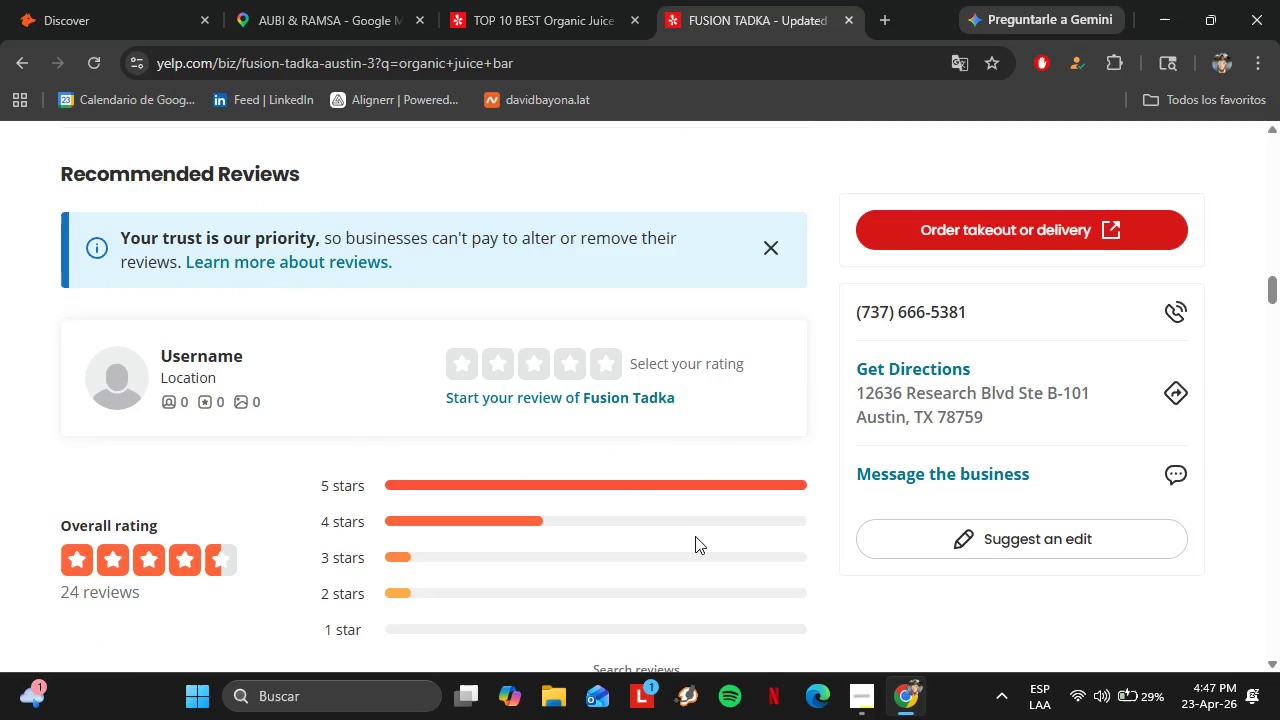 
scroll: coordinate [729, 430], scroll_direction: up, amount: 11.0
 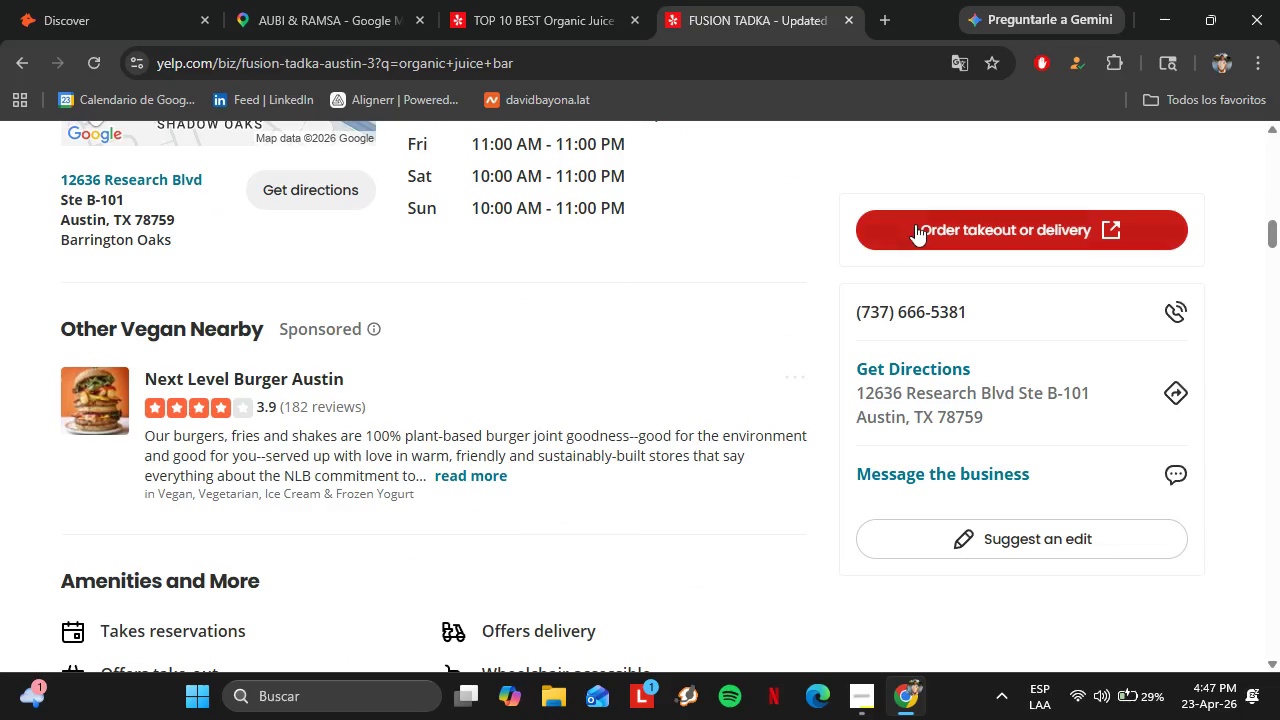 
left_click([915, 223])
 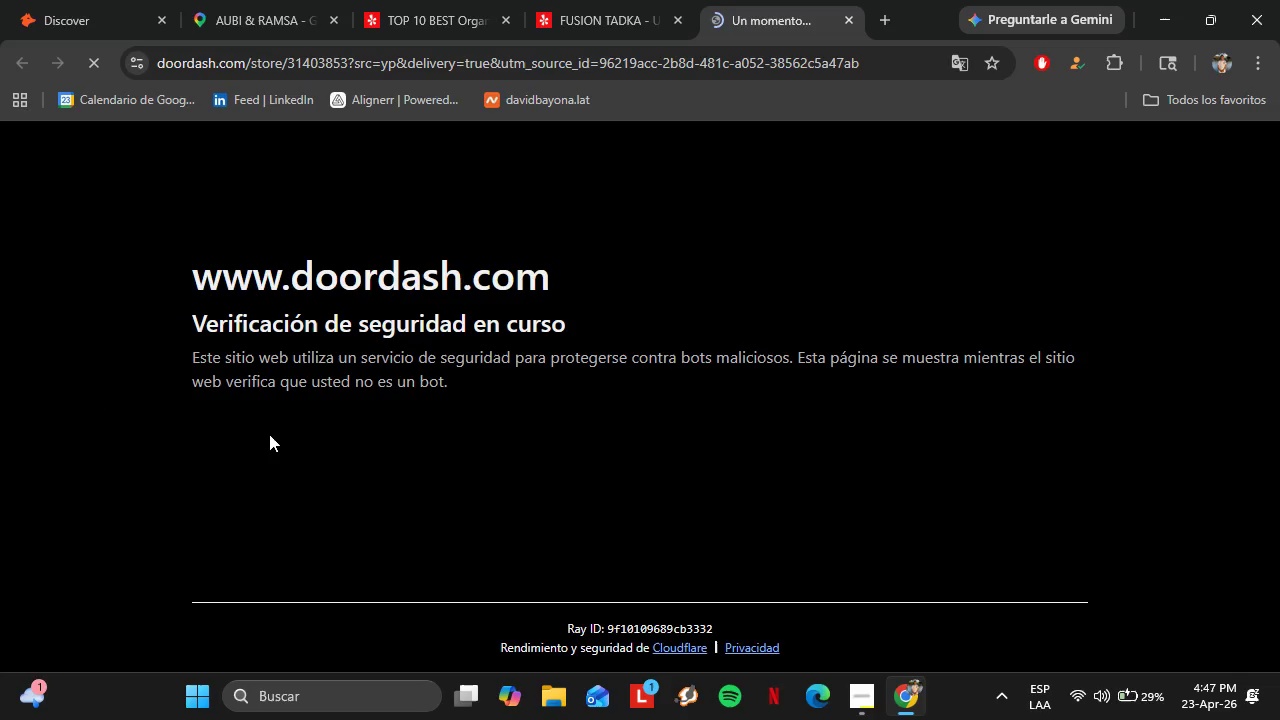 
wait(5.86)
 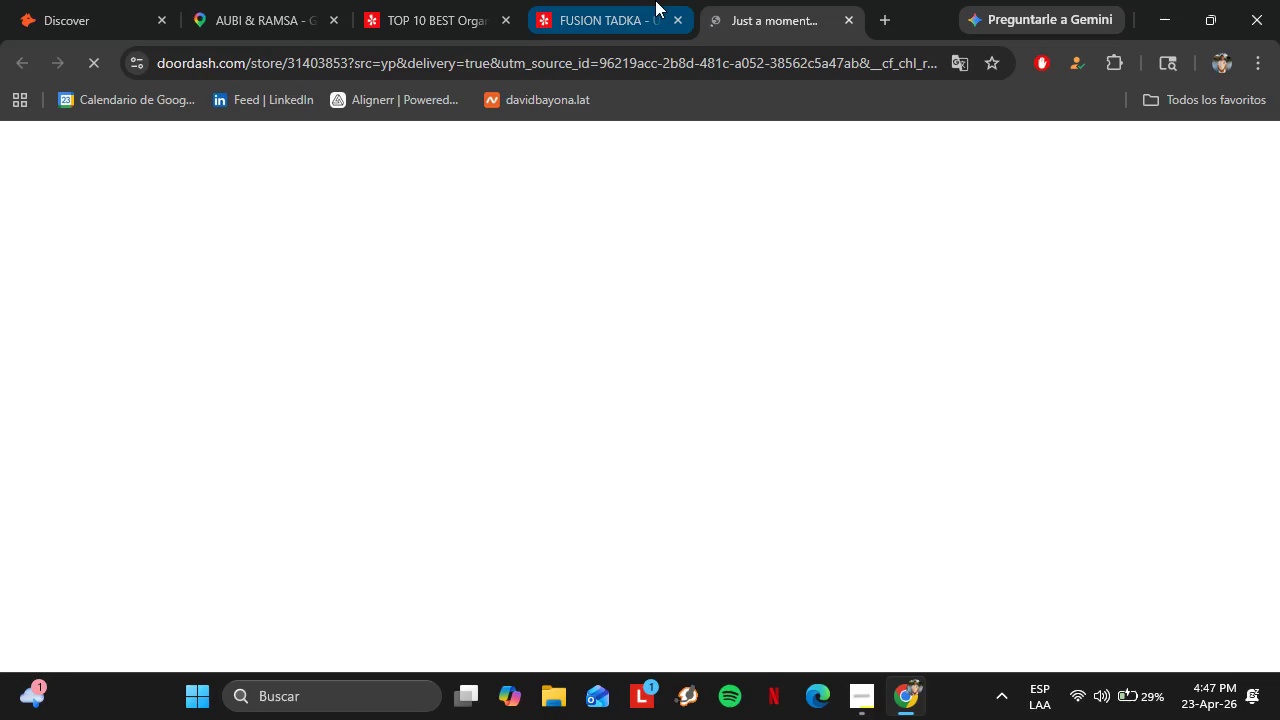 
left_click([599, 0])
 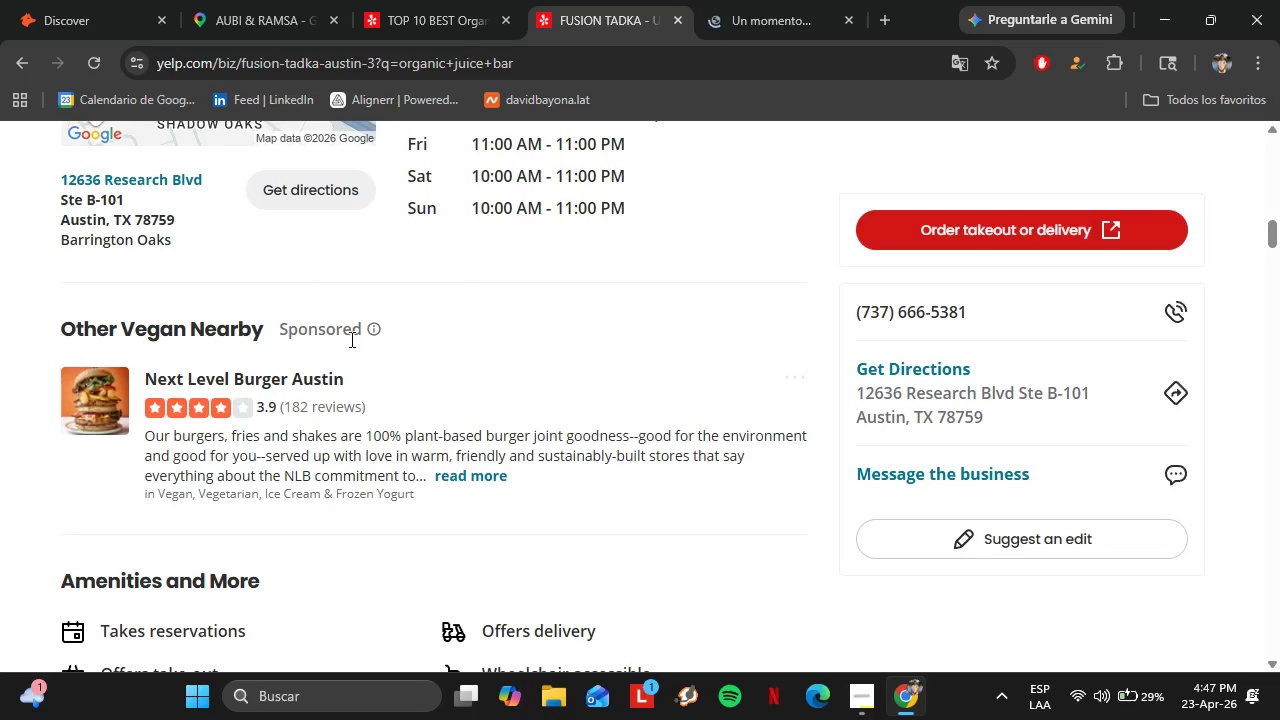 
scroll: coordinate [527, 339], scroll_direction: up, amount: 7.0
 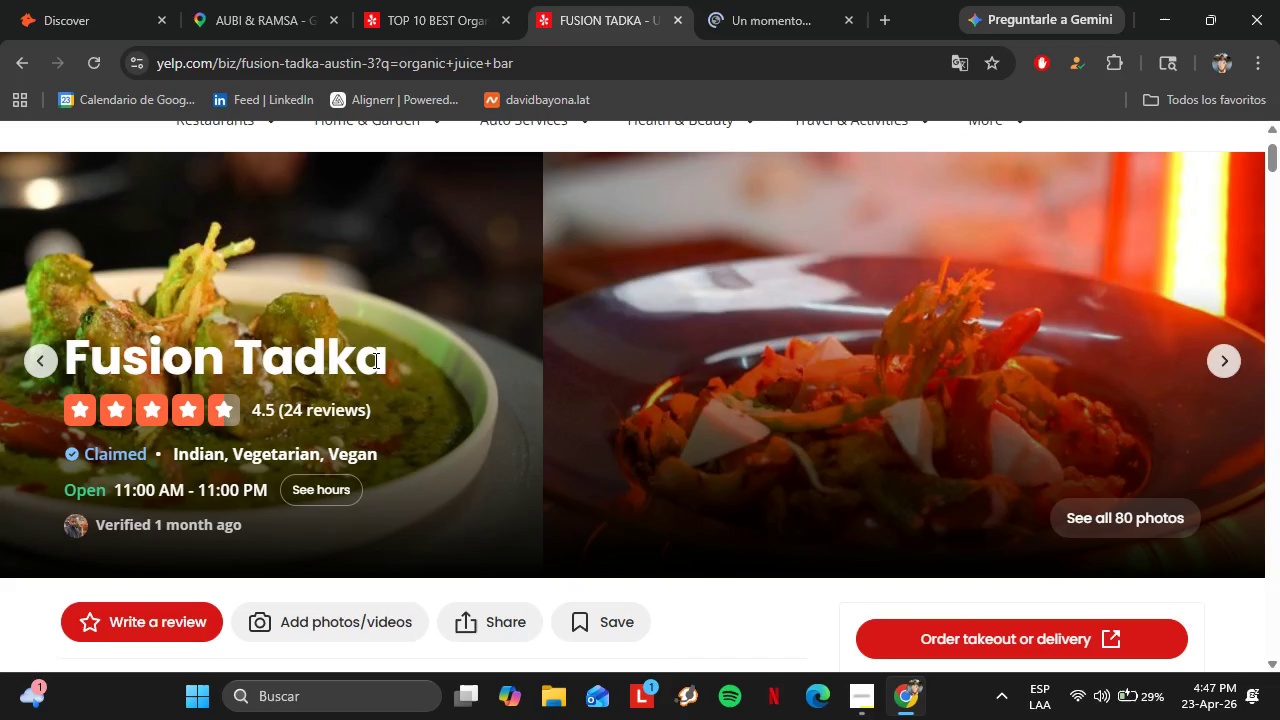 
left_click_drag(start_coordinate=[399, 357], to_coordinate=[325, 351])
 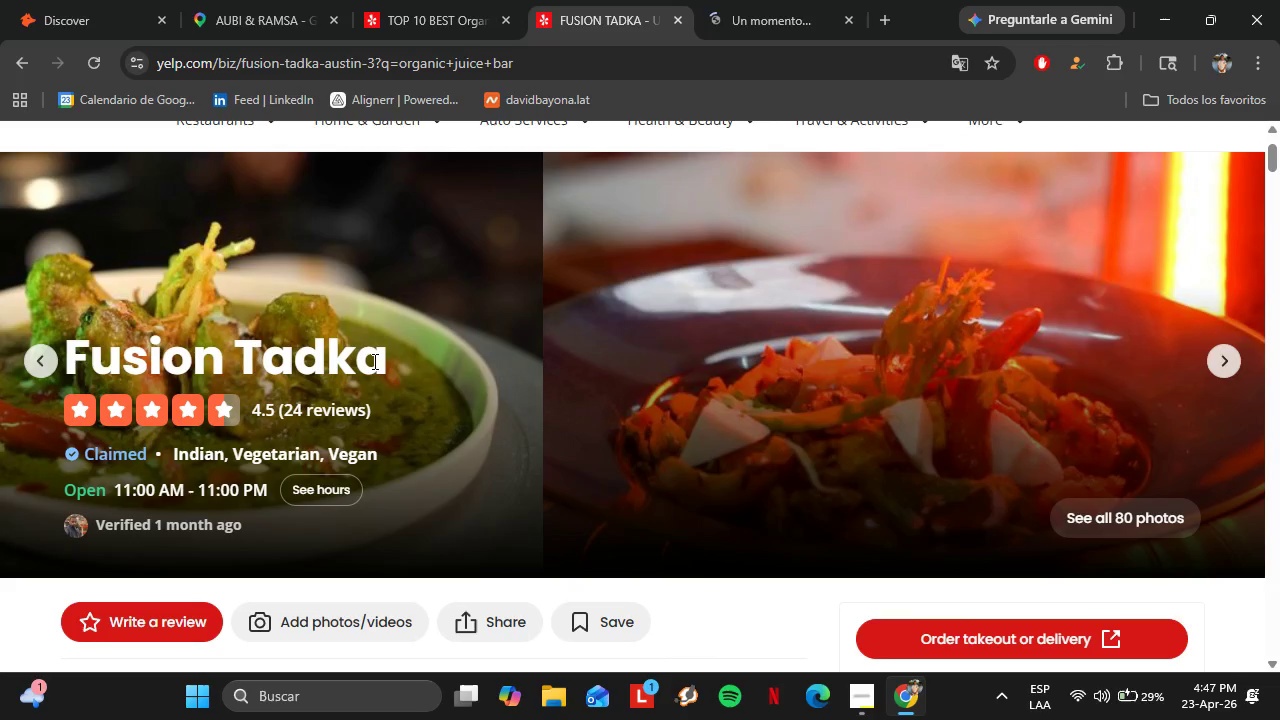 
left_click_drag(start_coordinate=[374, 361], to_coordinate=[70, 350])
 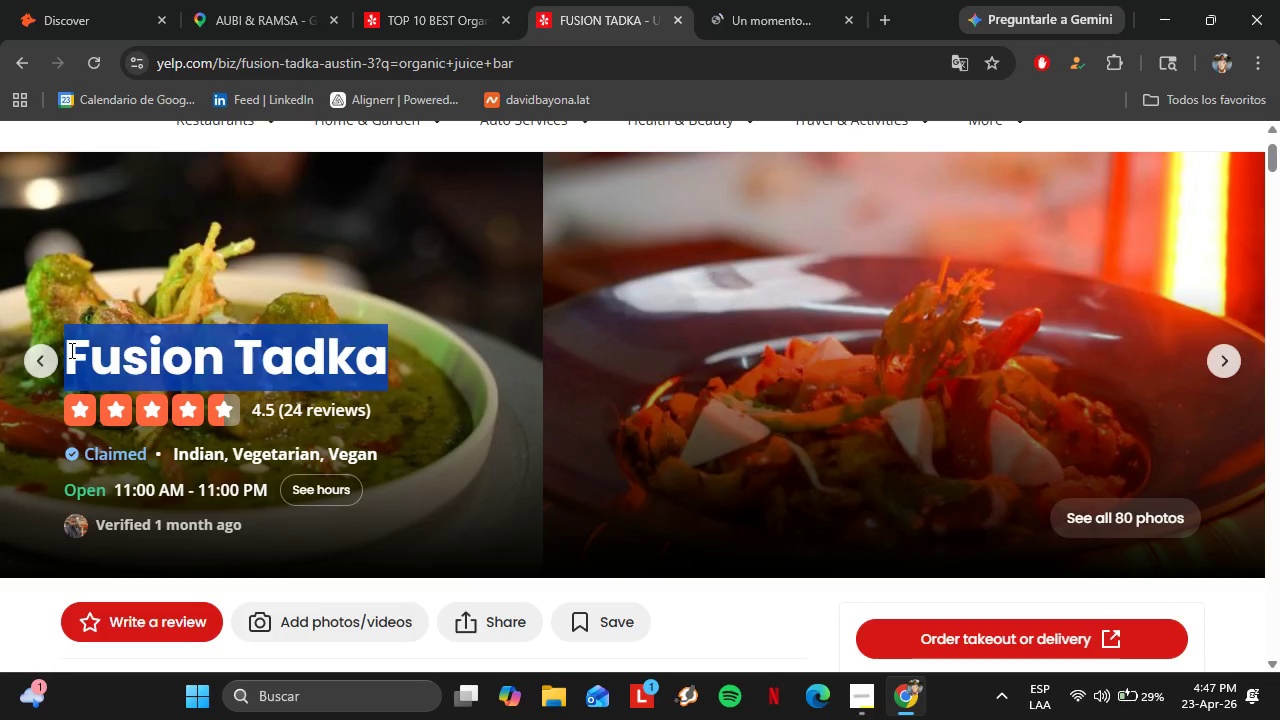 
key(Control+C)
 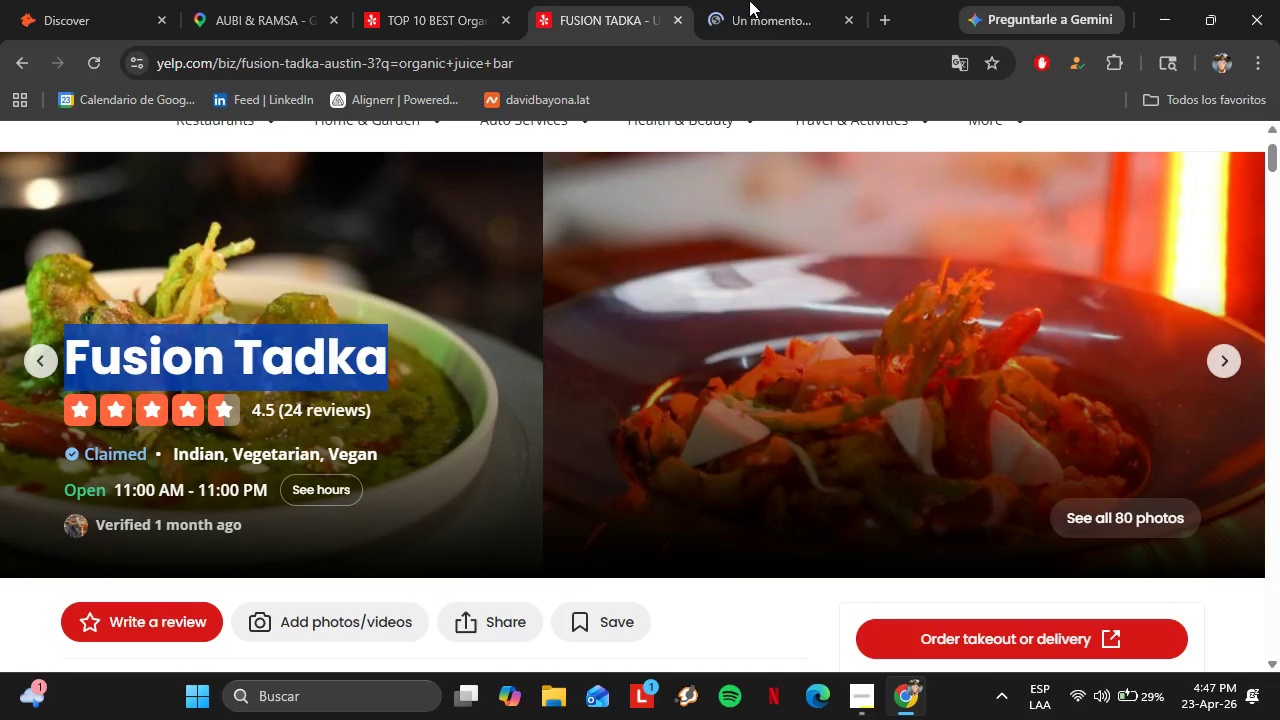 
left_click([750, 0])
 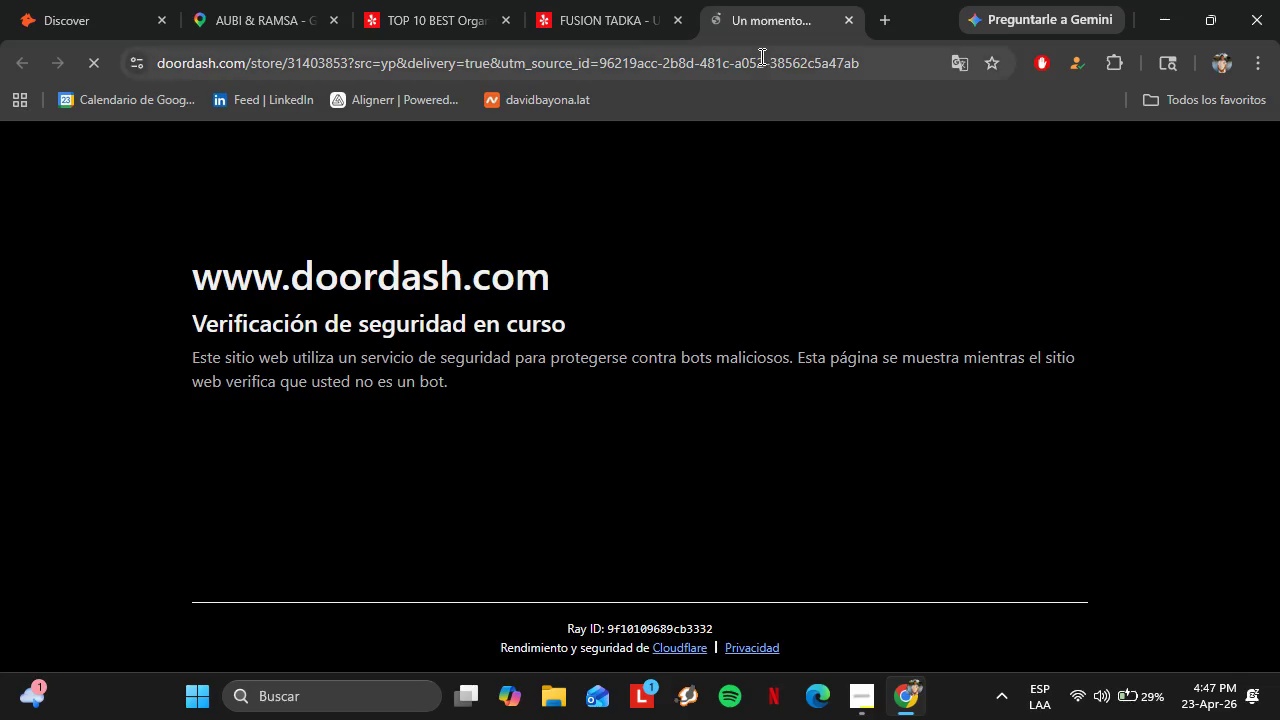 
left_click([759, 56])
 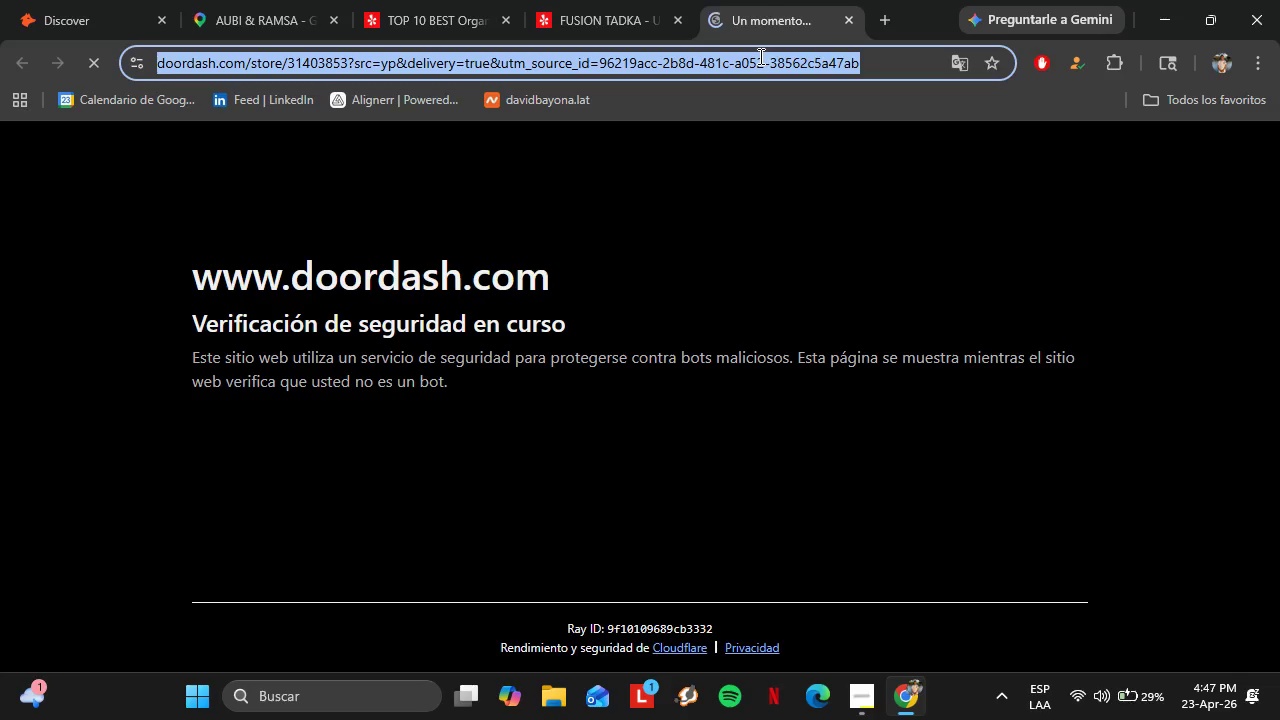 
key(Control+V)
 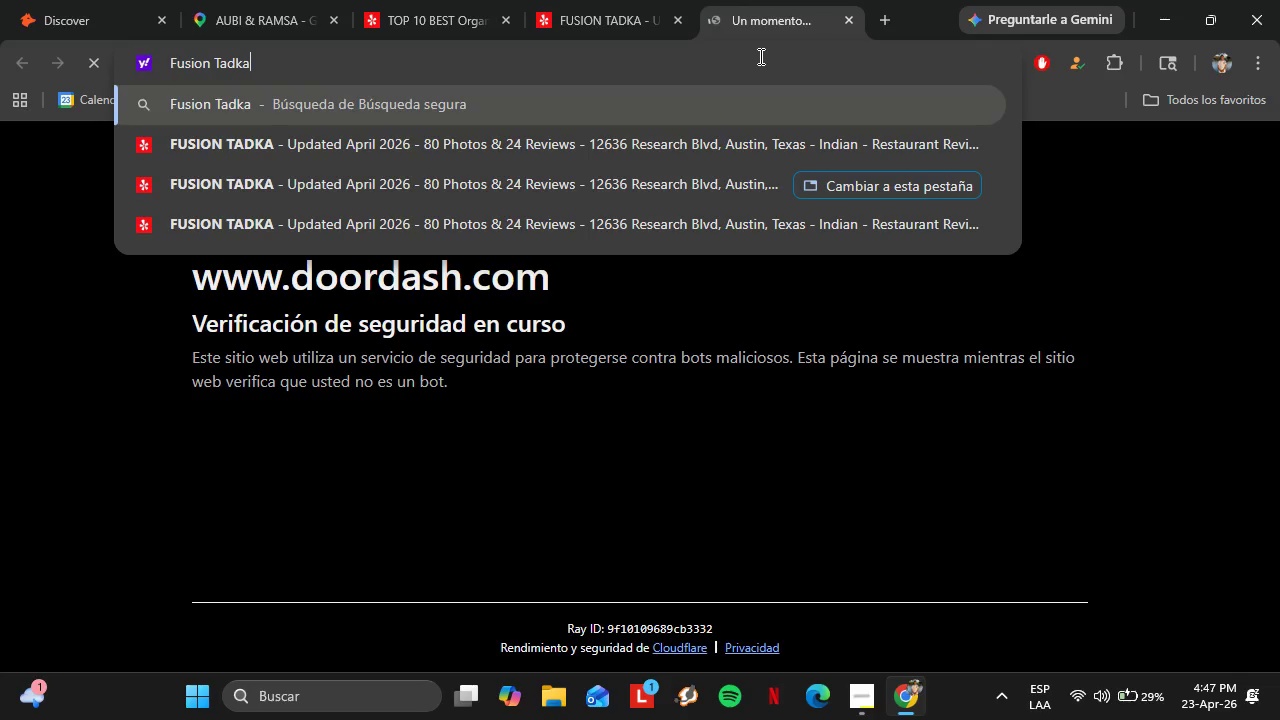 
key(Enter)
 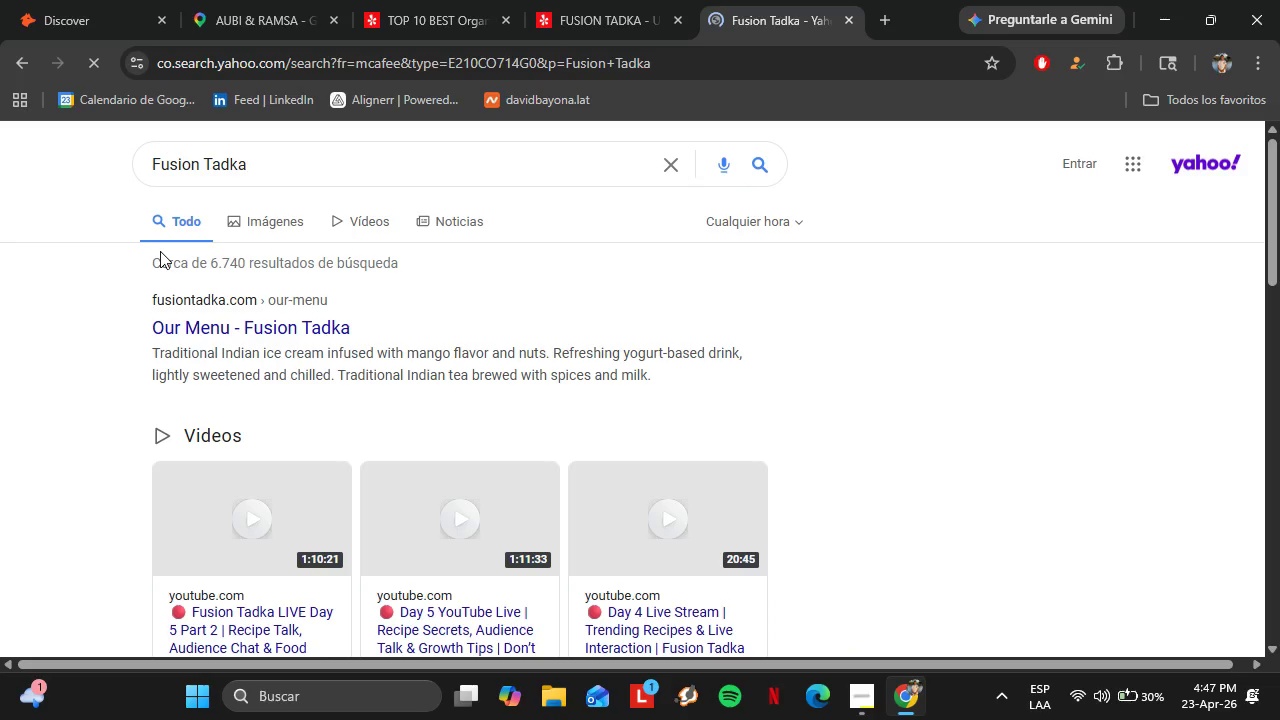 
left_click([220, 318])
 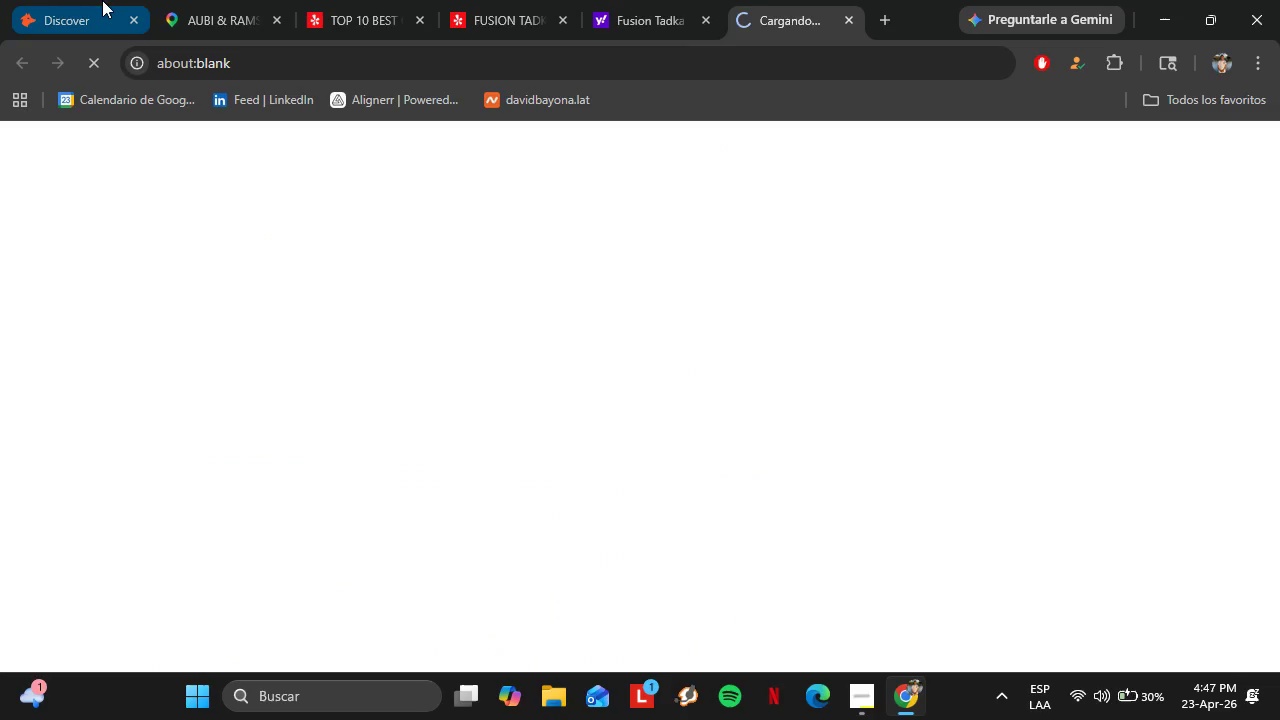 
left_click([97, 0])
 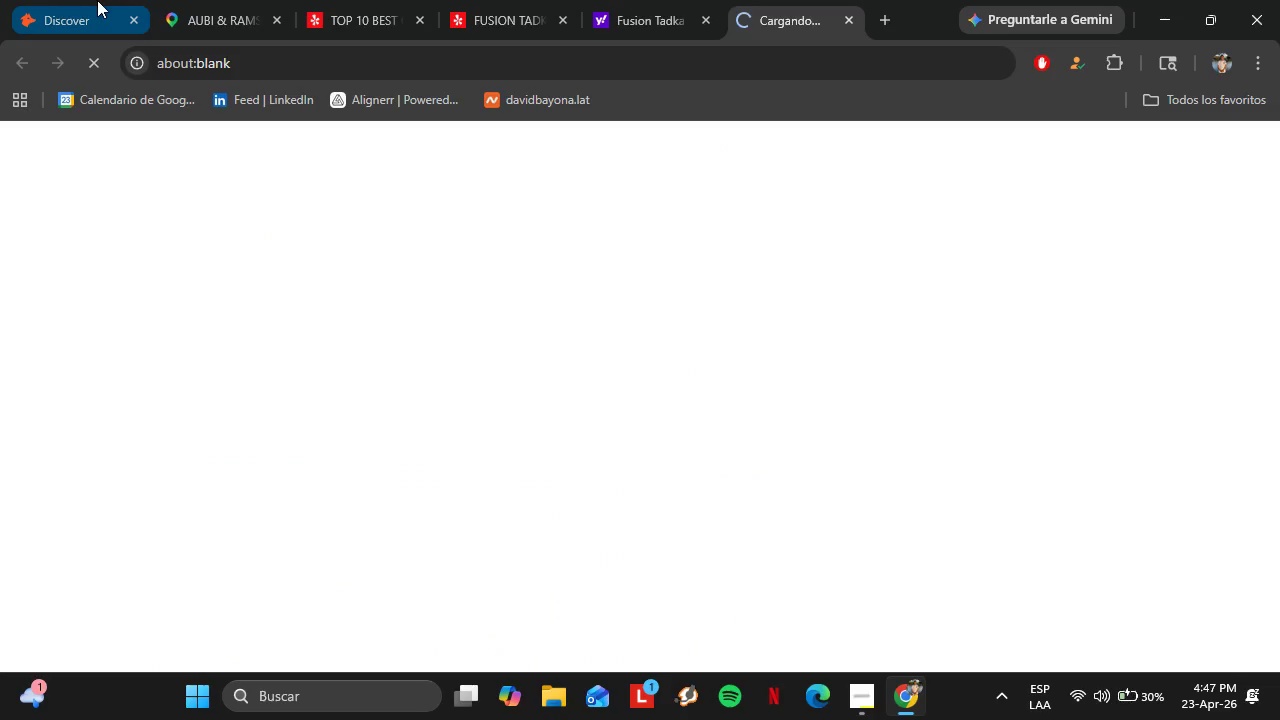 
left_click([788, 0])
 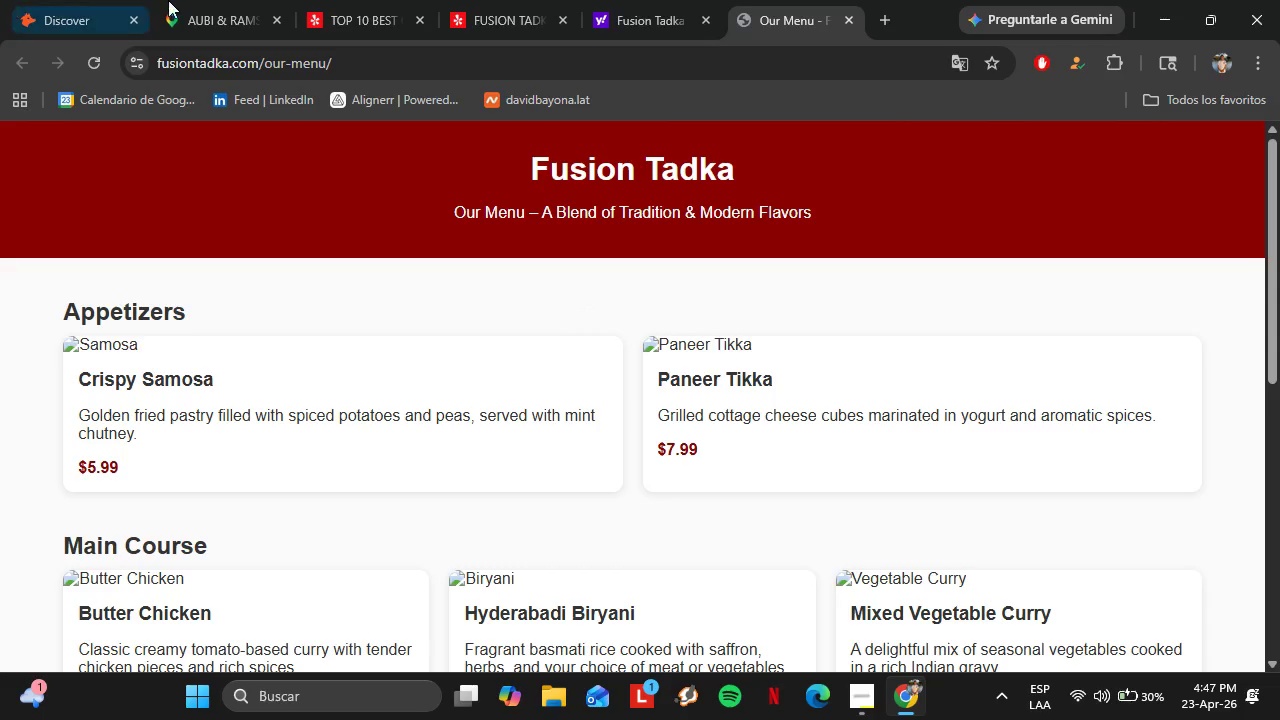 
wait(6.64)
 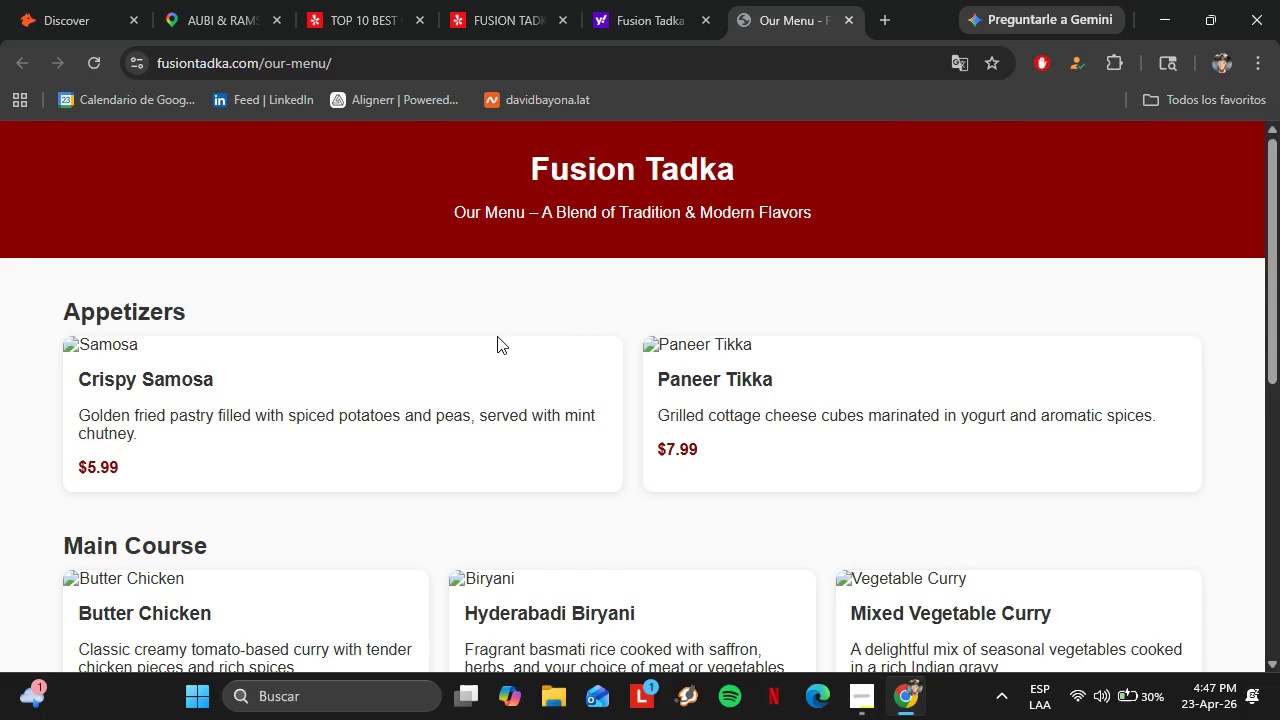 
left_click([846, 18])
 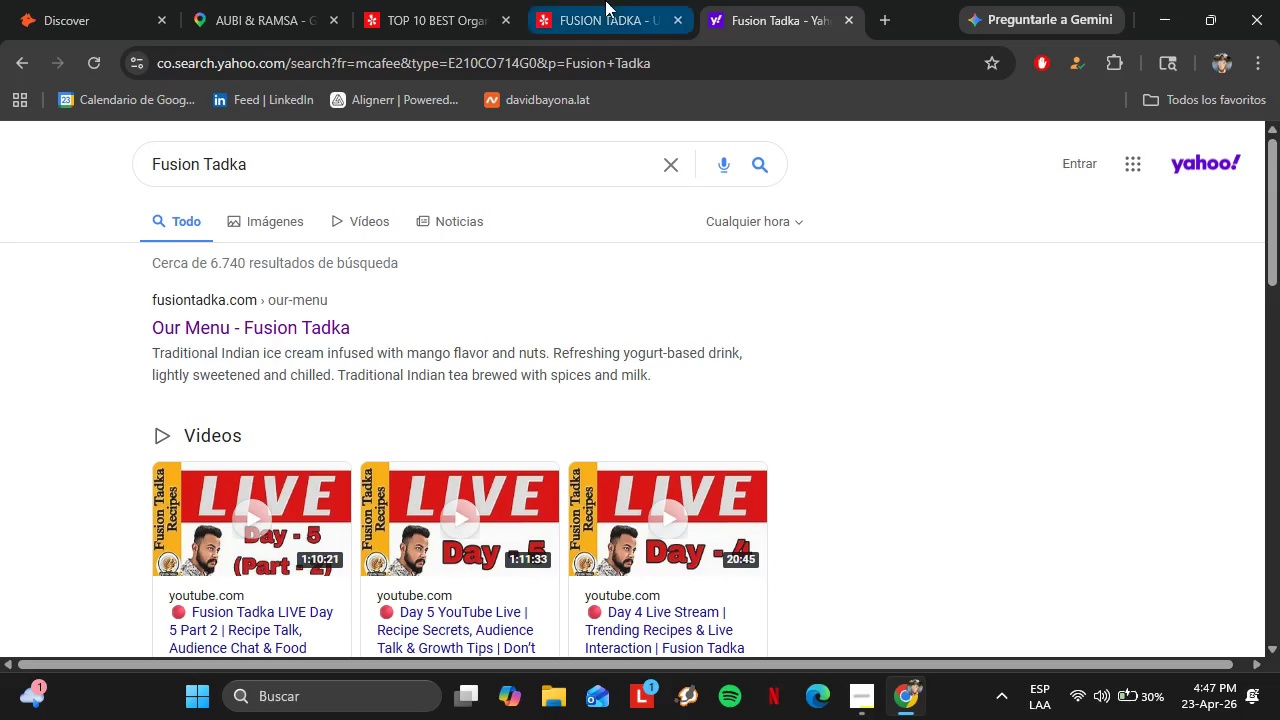 
left_click([605, 0])
 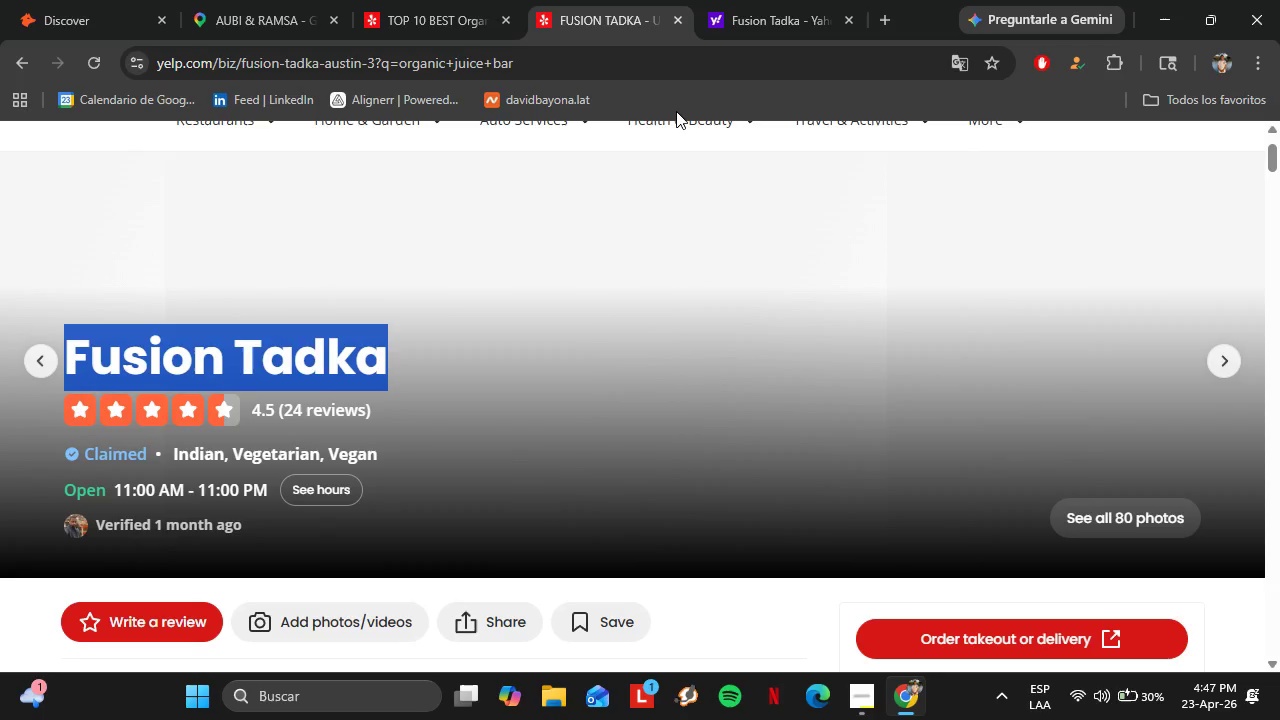 
left_click([386, 22])
 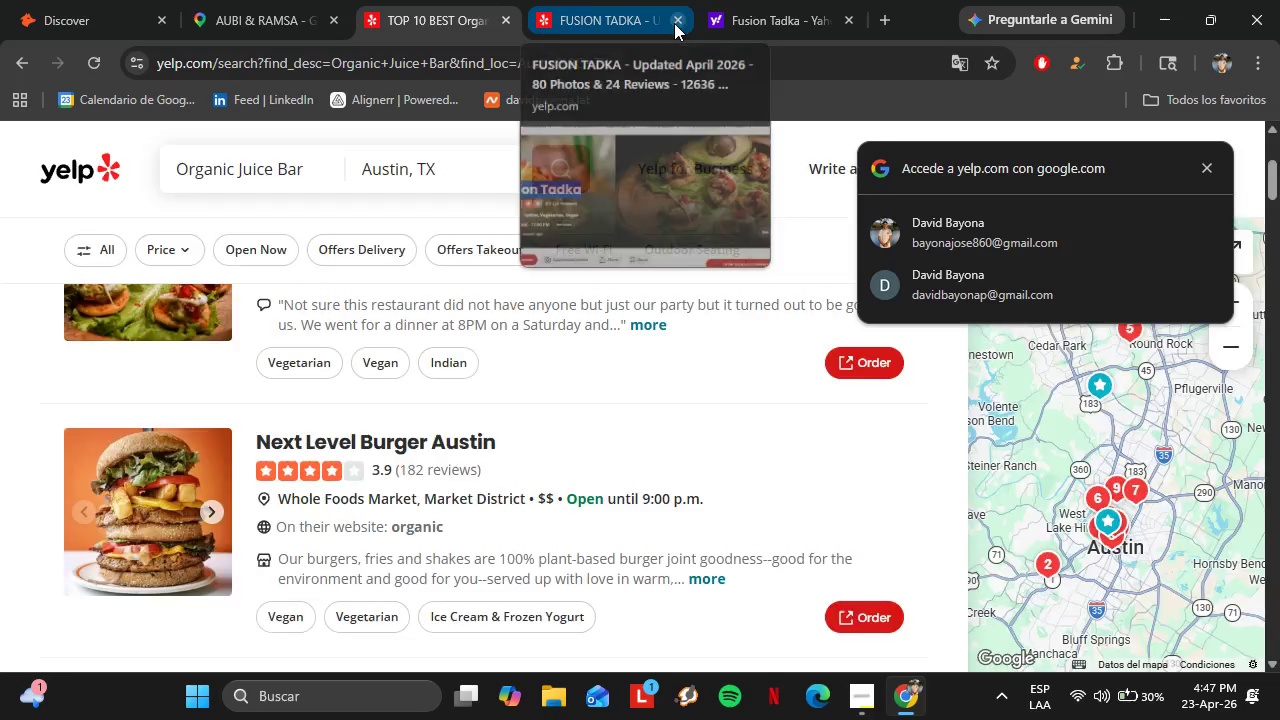 
left_click([674, 23])
 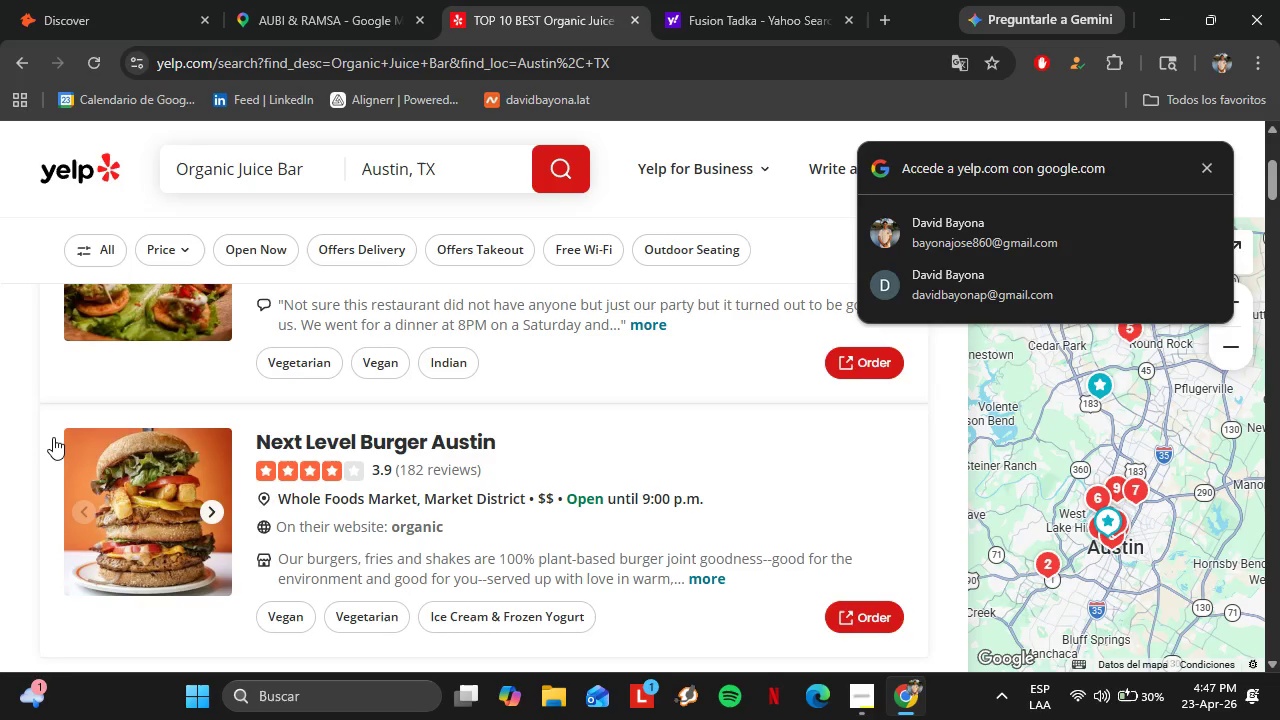 
wait(6.28)
 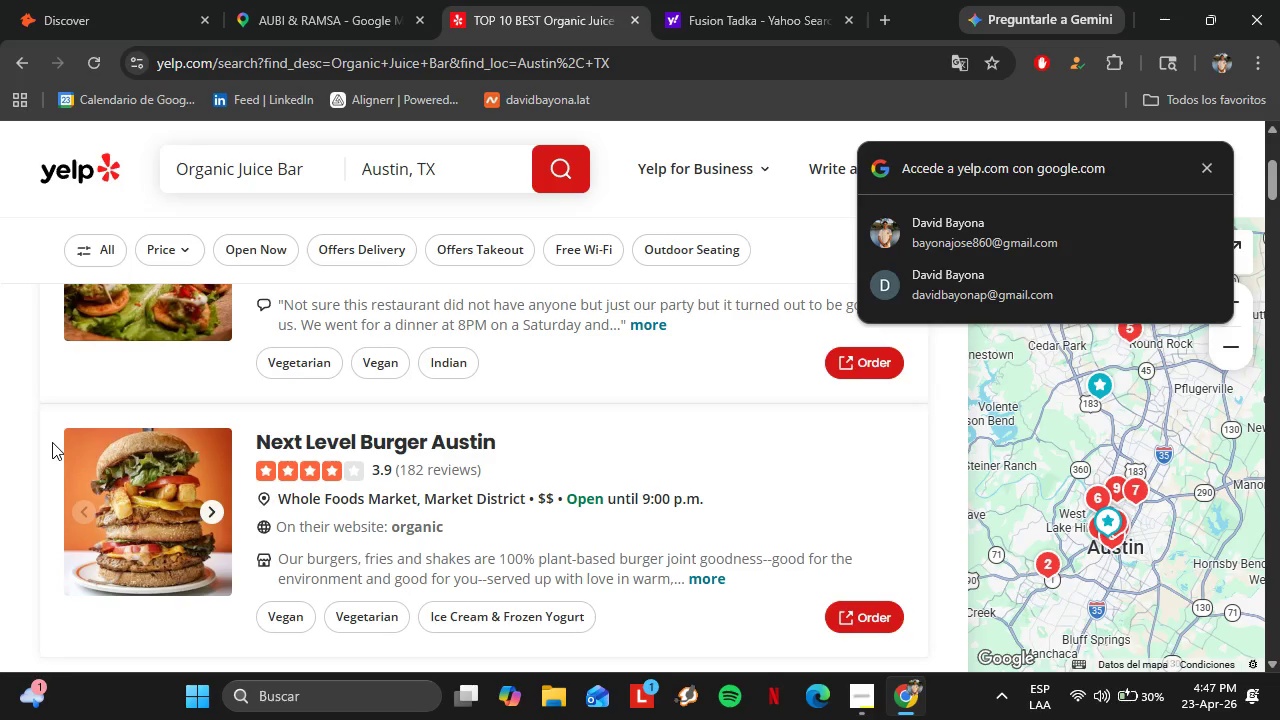 
scroll: coordinate [57, 430], scroll_direction: up, amount: 1.0
 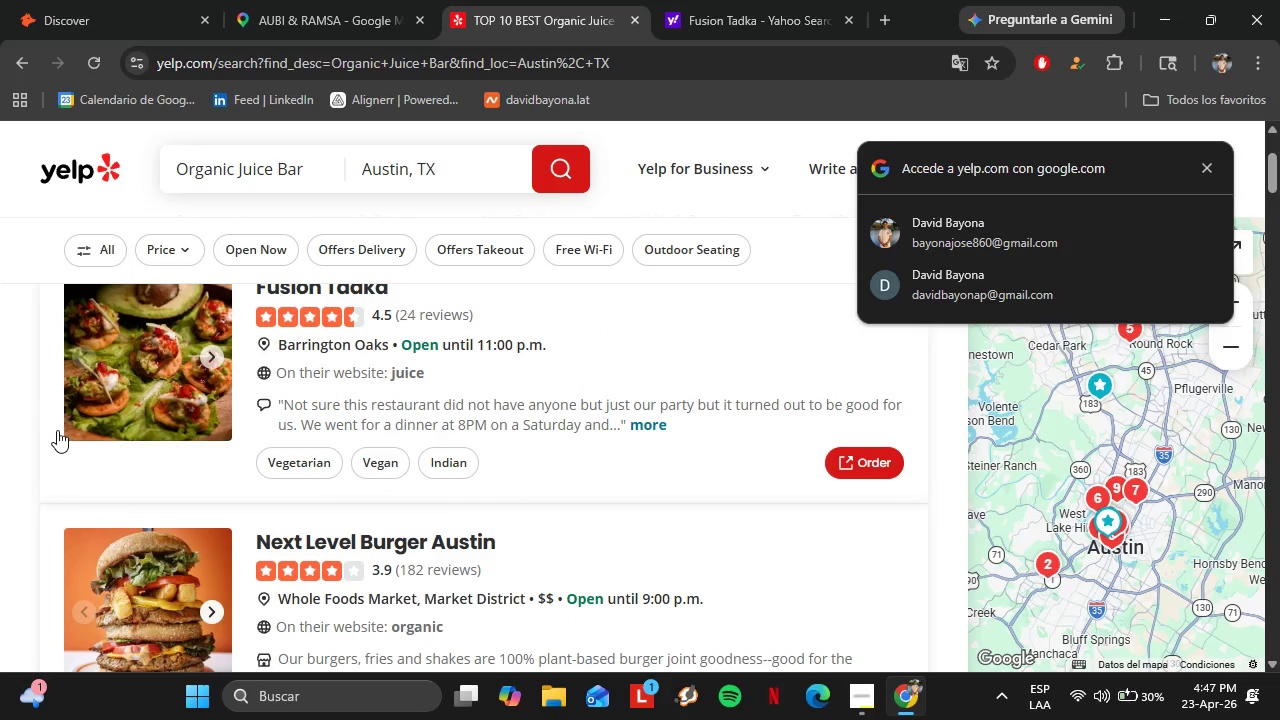 
scroll: coordinate [57, 430], scroll_direction: none, amount: 0.0
 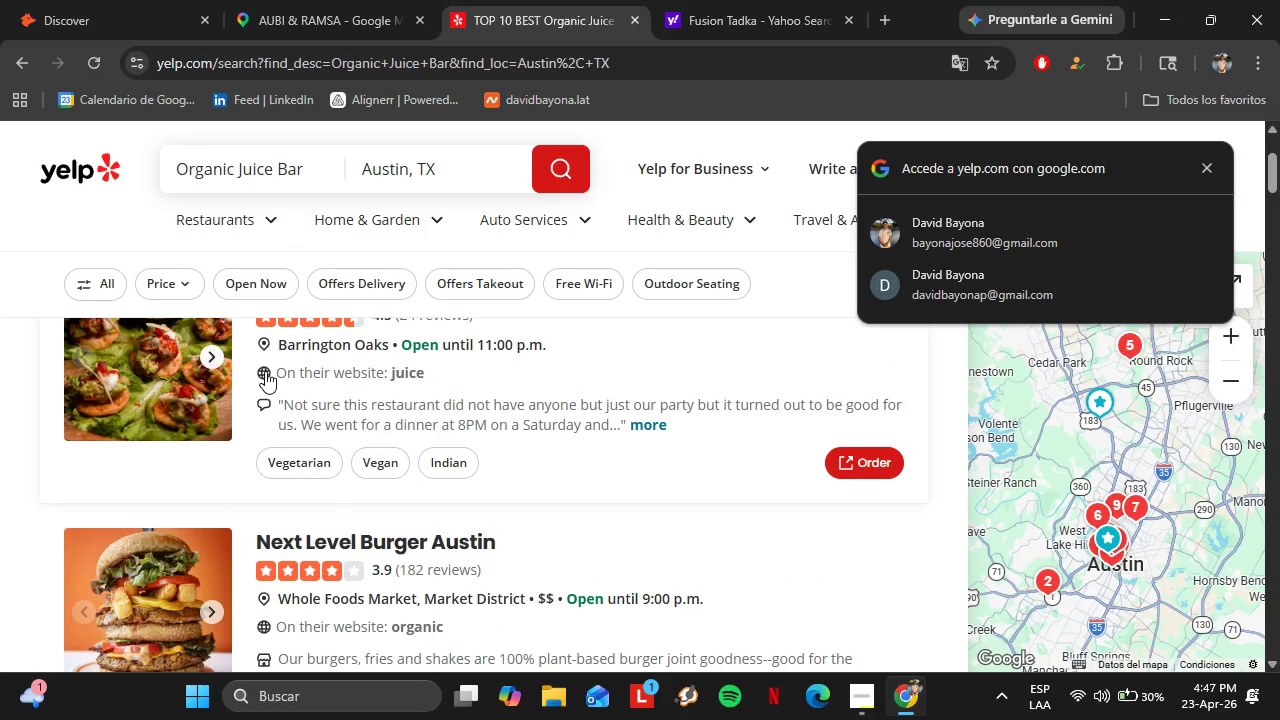 
scroll: coordinate [254, 412], scroll_direction: down, amount: 4.0
 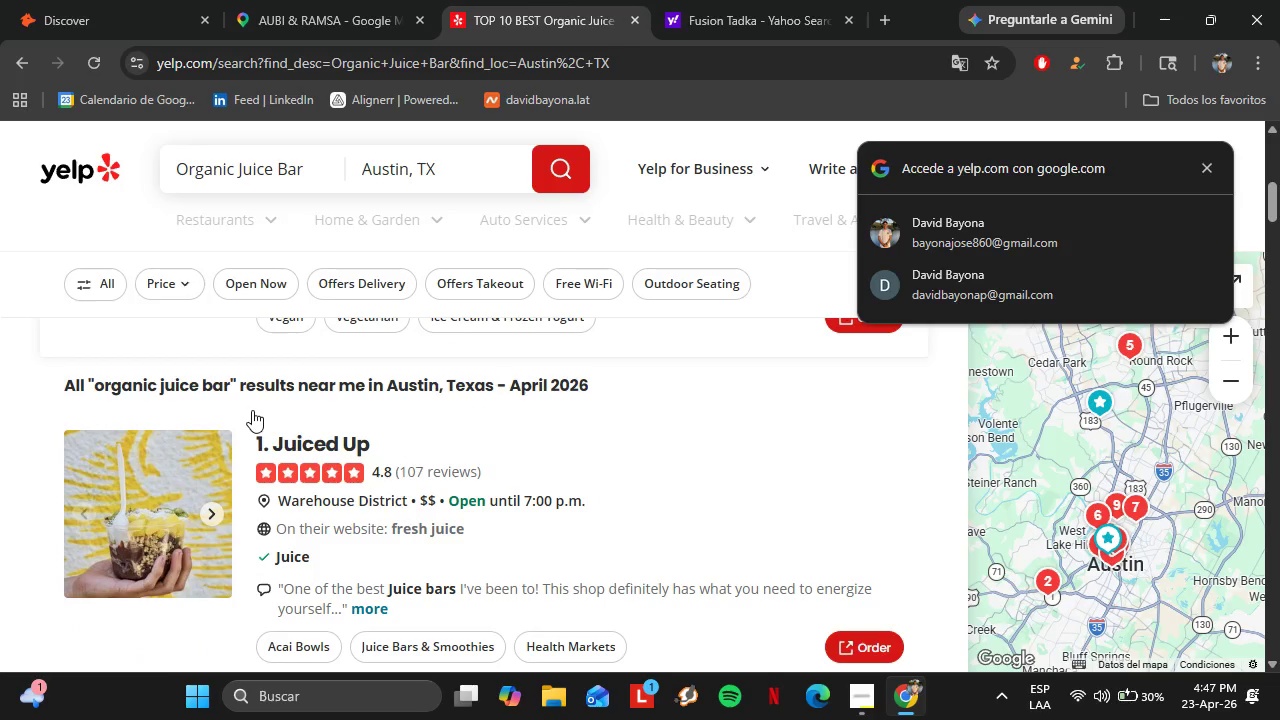 
scroll: coordinate [246, 406], scroll_direction: up, amount: 1.0
 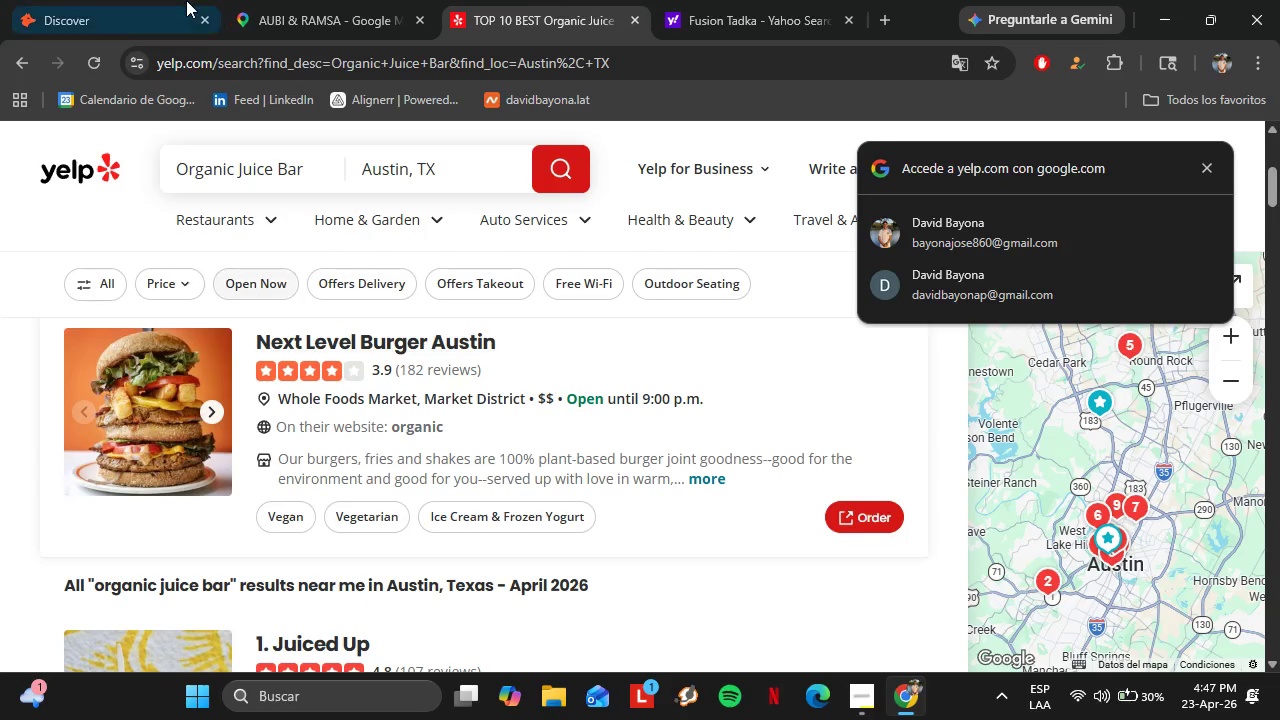 
left_click([148, 0])
 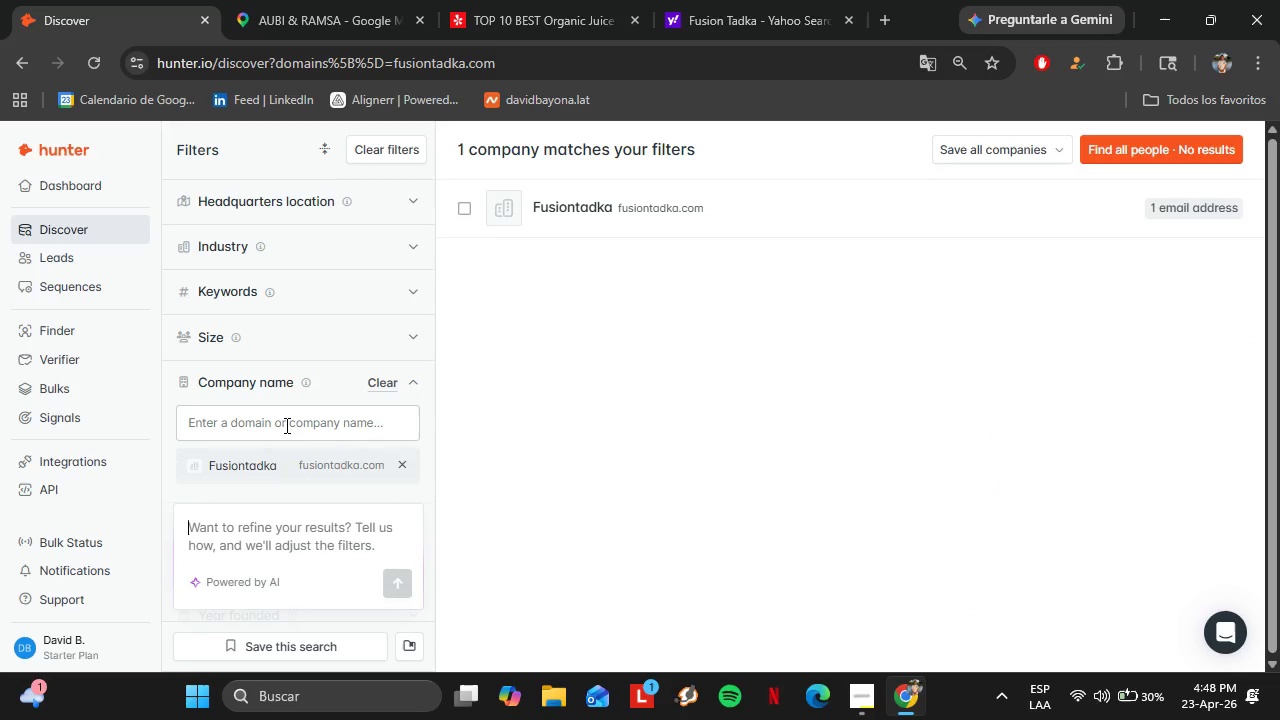 
left_click([285, 425])
 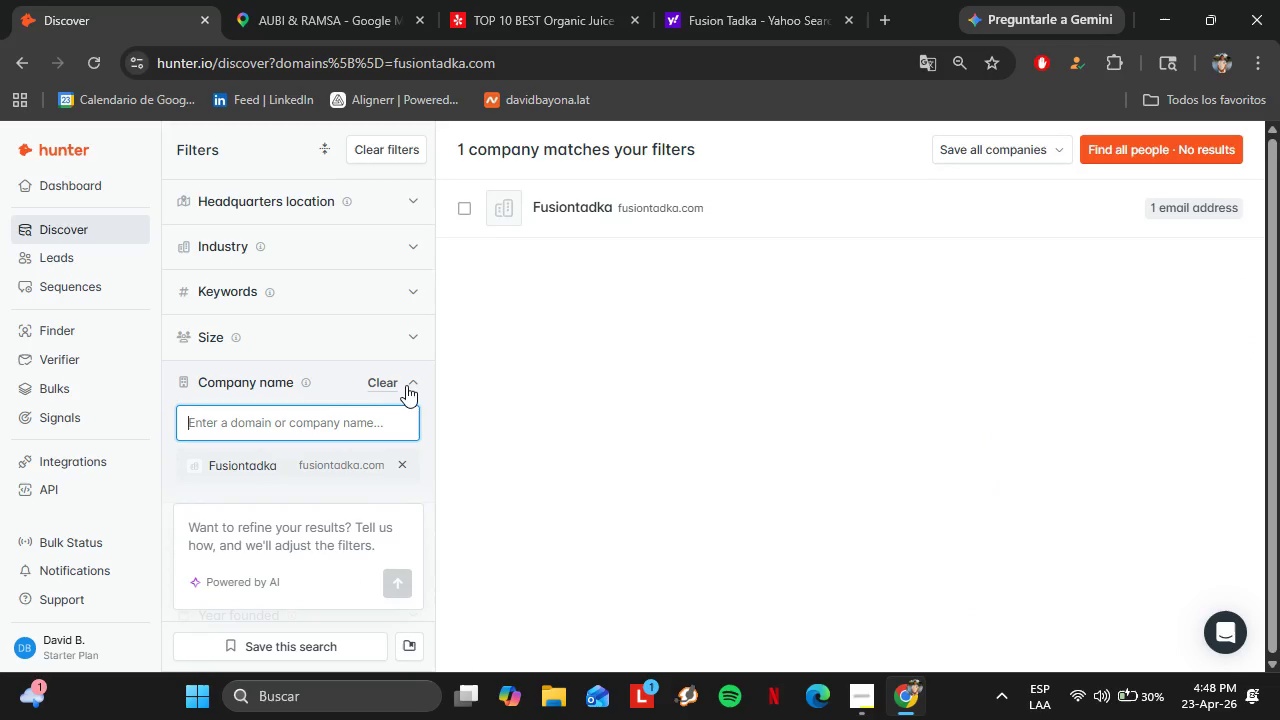 
left_click_drag(start_coordinate=[372, 381], to_coordinate=[378, 385])
 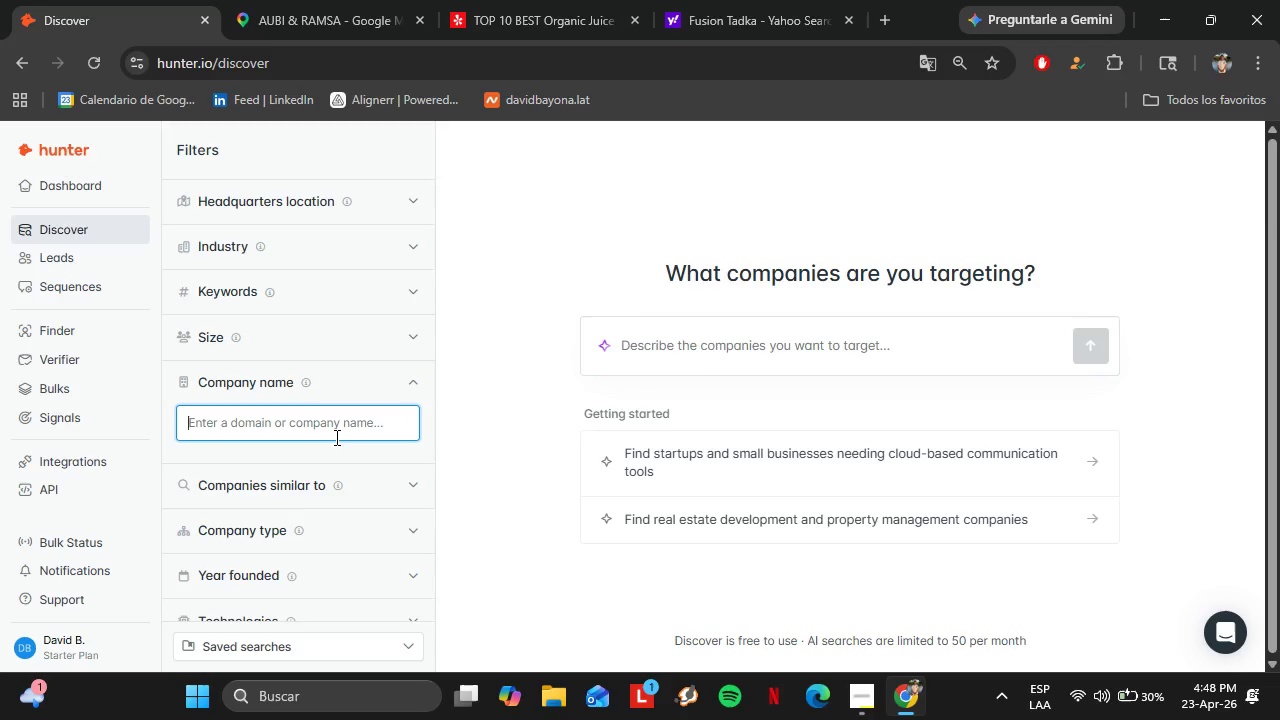 
type(Next Level )
 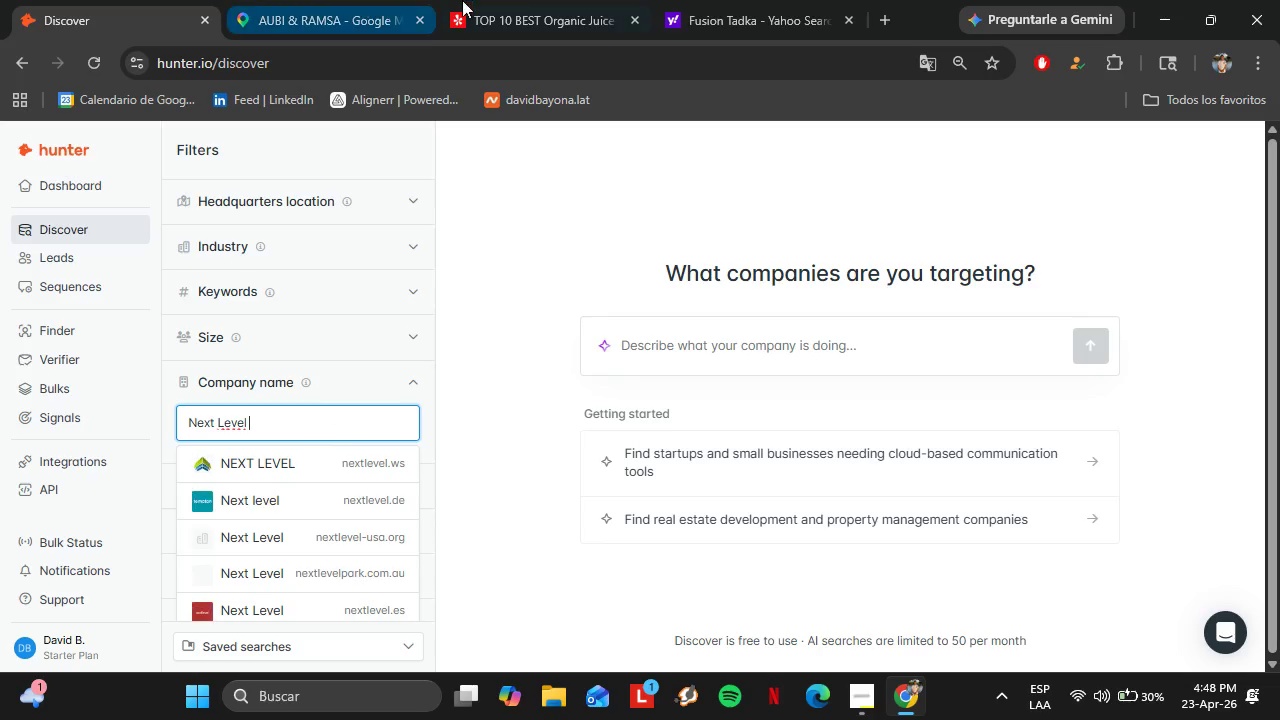 
left_click([472, 0])
 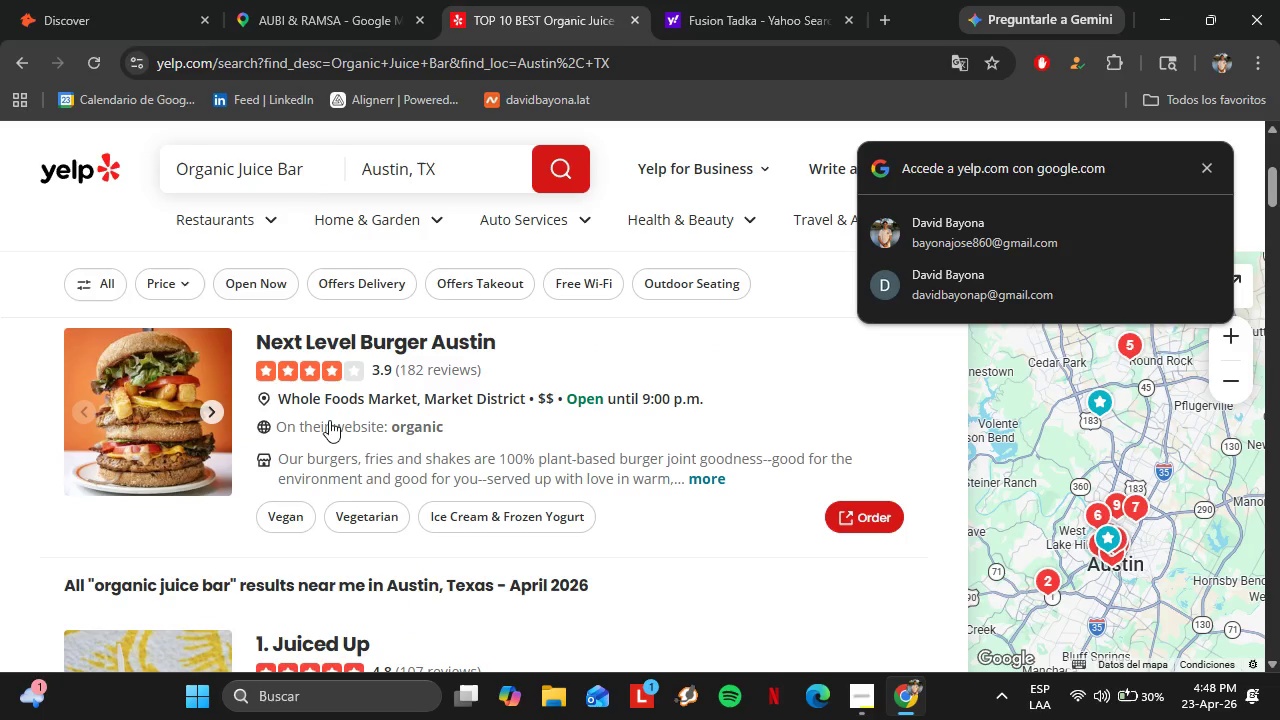 
left_click([138, 0])
 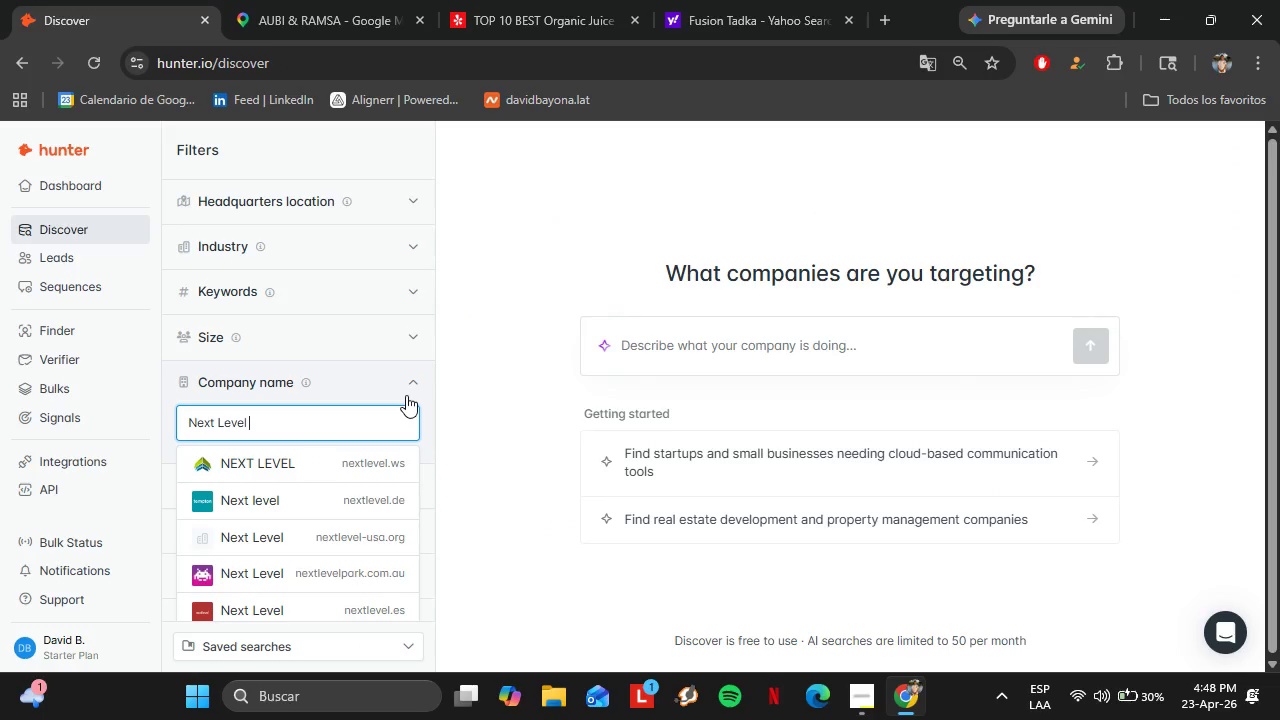 
type(V)
key(Backspace)
type(Burguer Austin)
 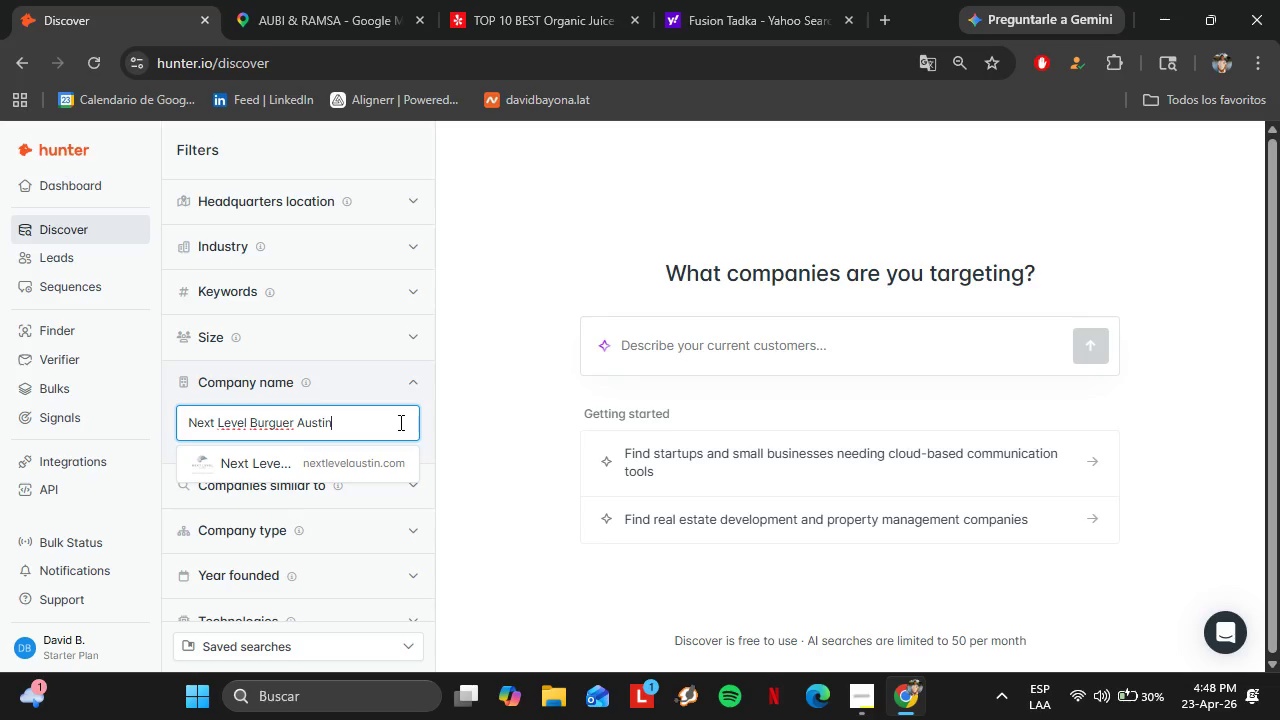 
left_click([360, 452])
 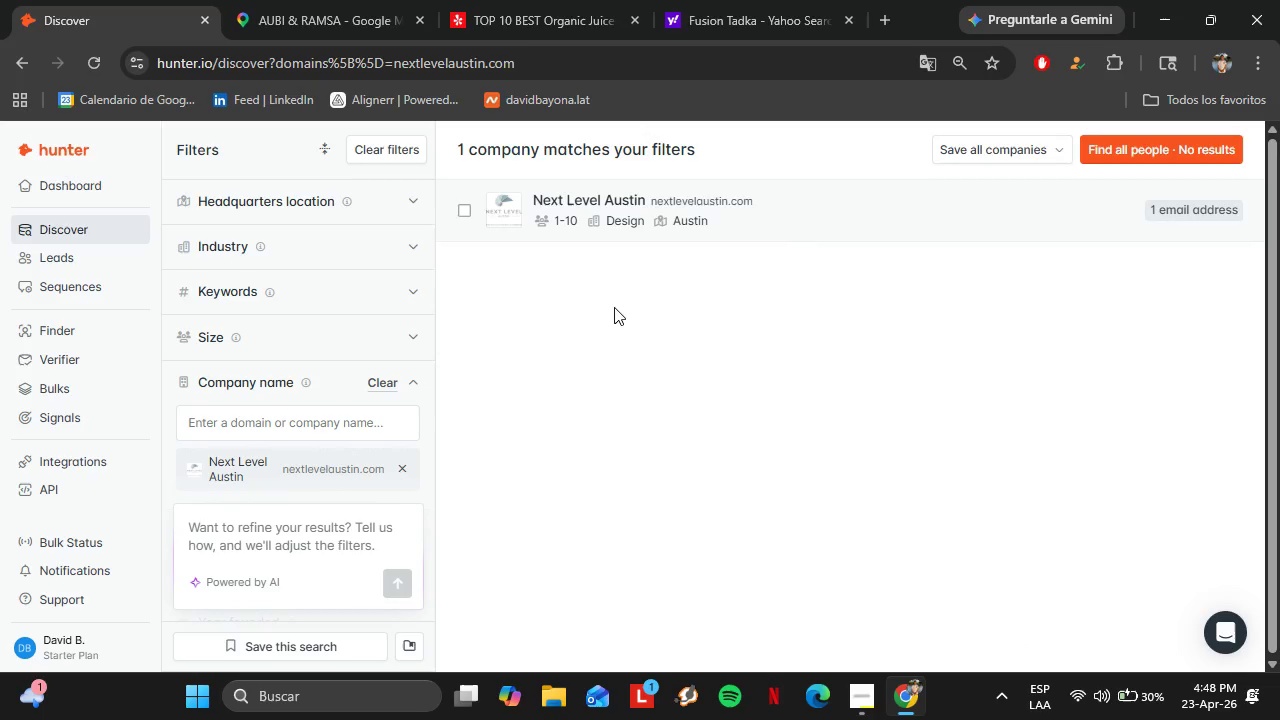 
left_click([406, 473])
 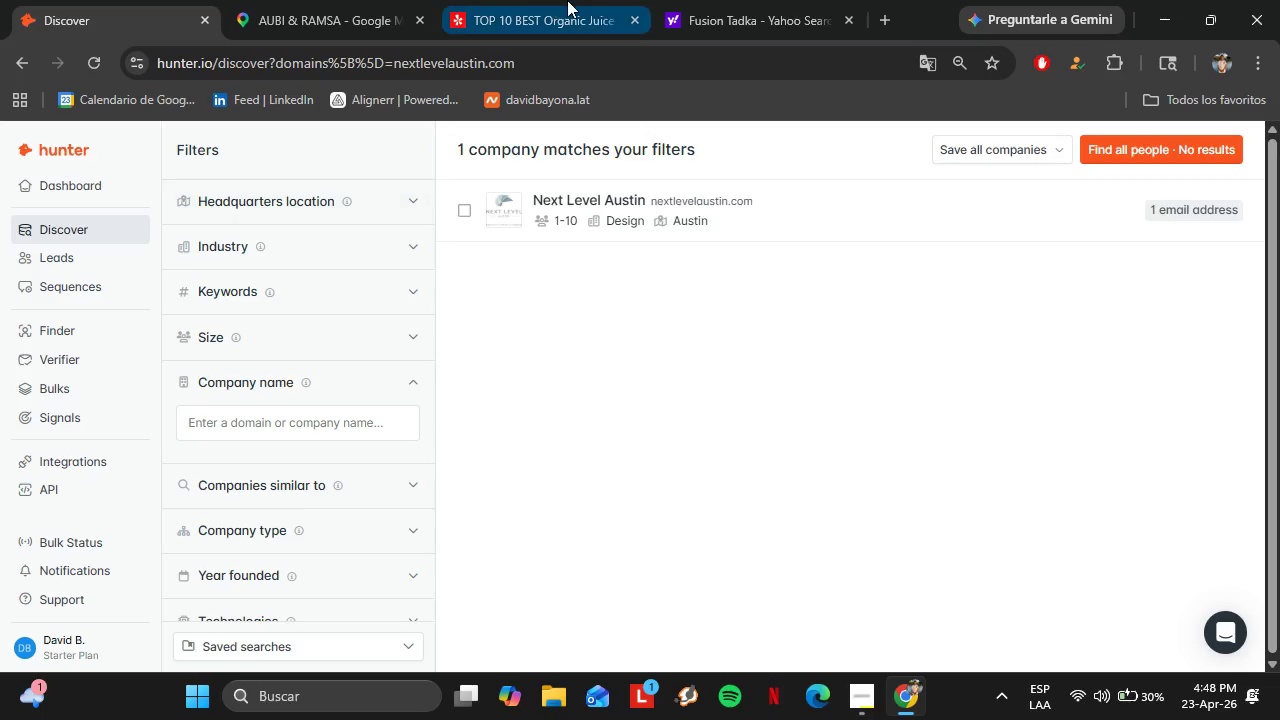 
left_click([571, 0])
 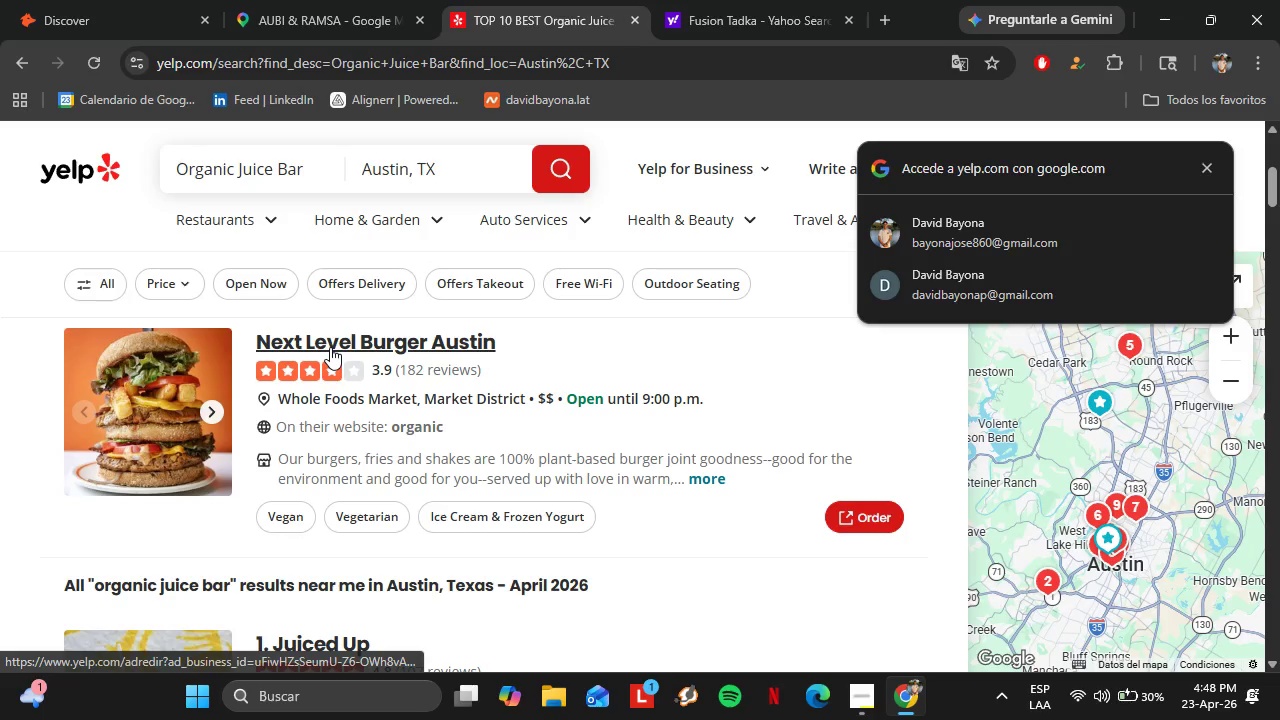 
scroll: coordinate [379, 493], scroll_direction: down, amount: 3.0
 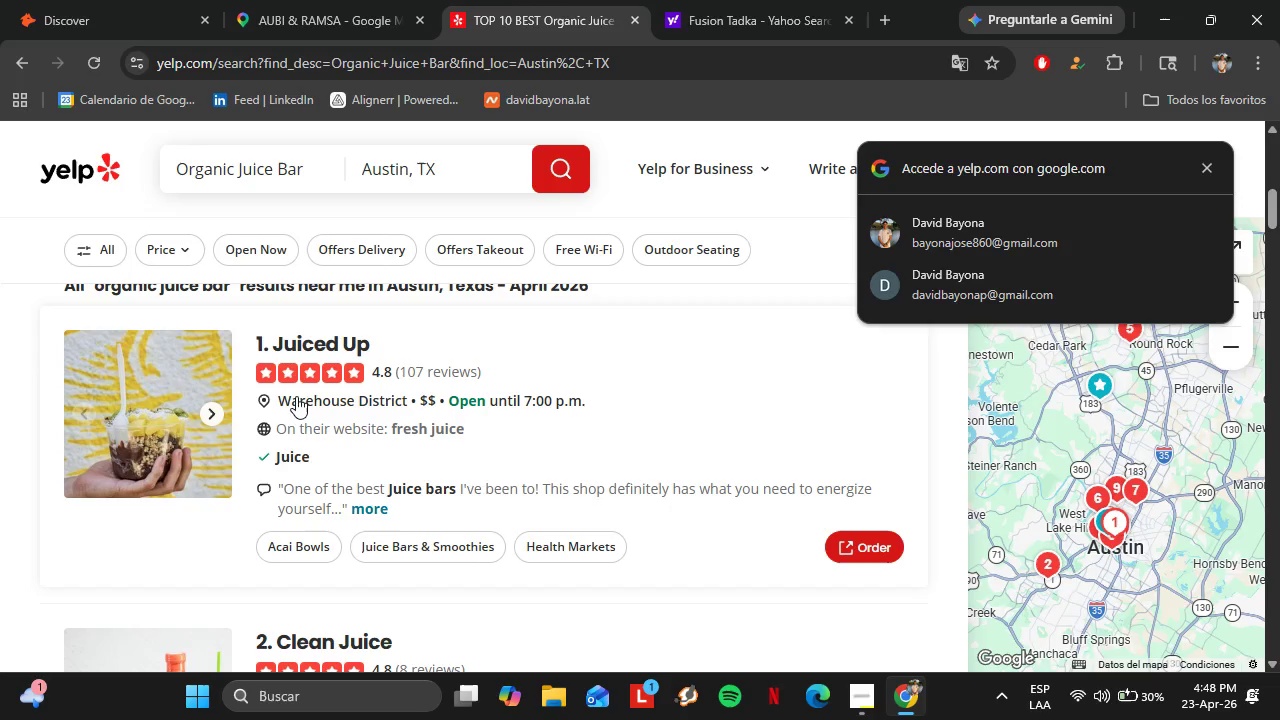 
left_click([88, 0])
 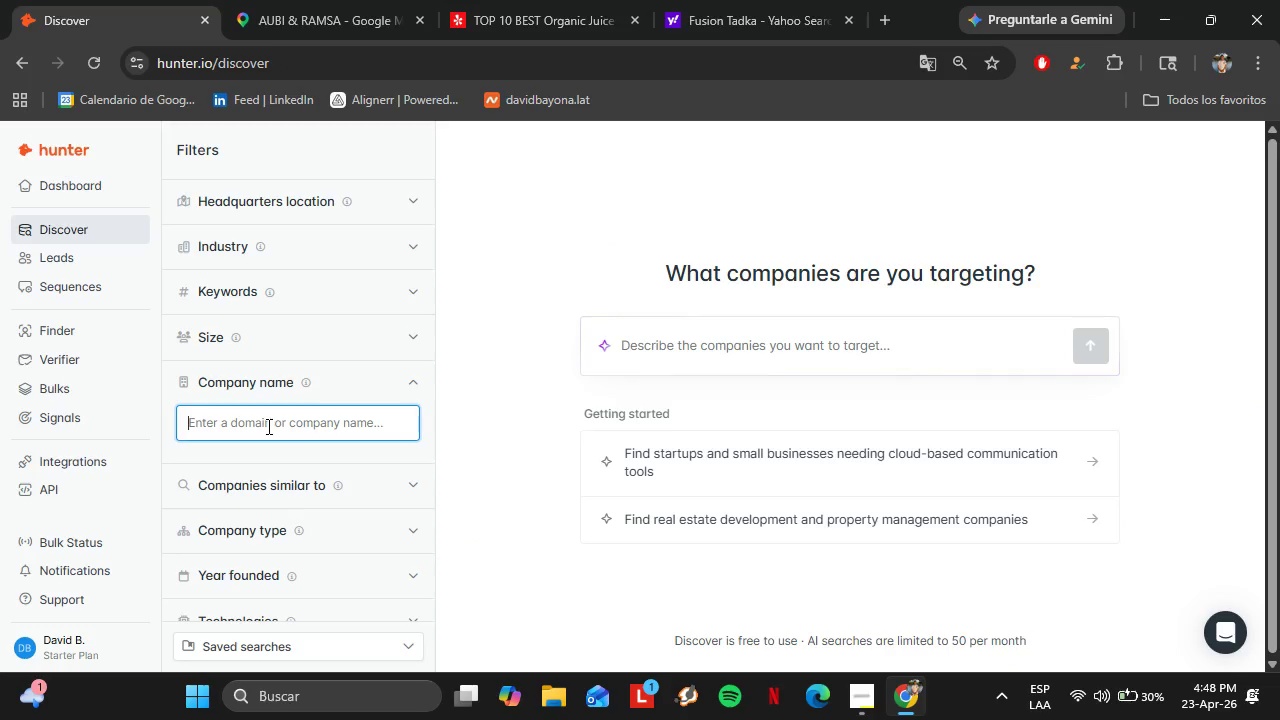 
type(Juiced UP)
key(Backspace)
type(p)
 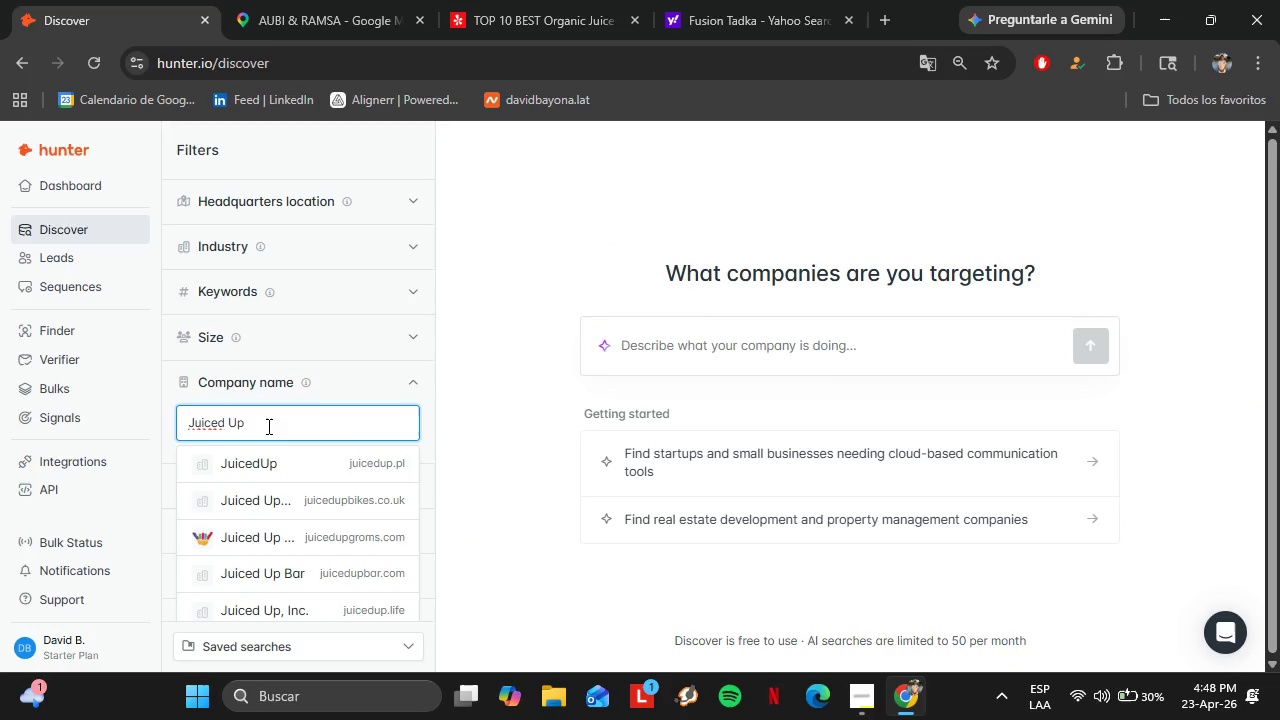 
wait(6.28)
 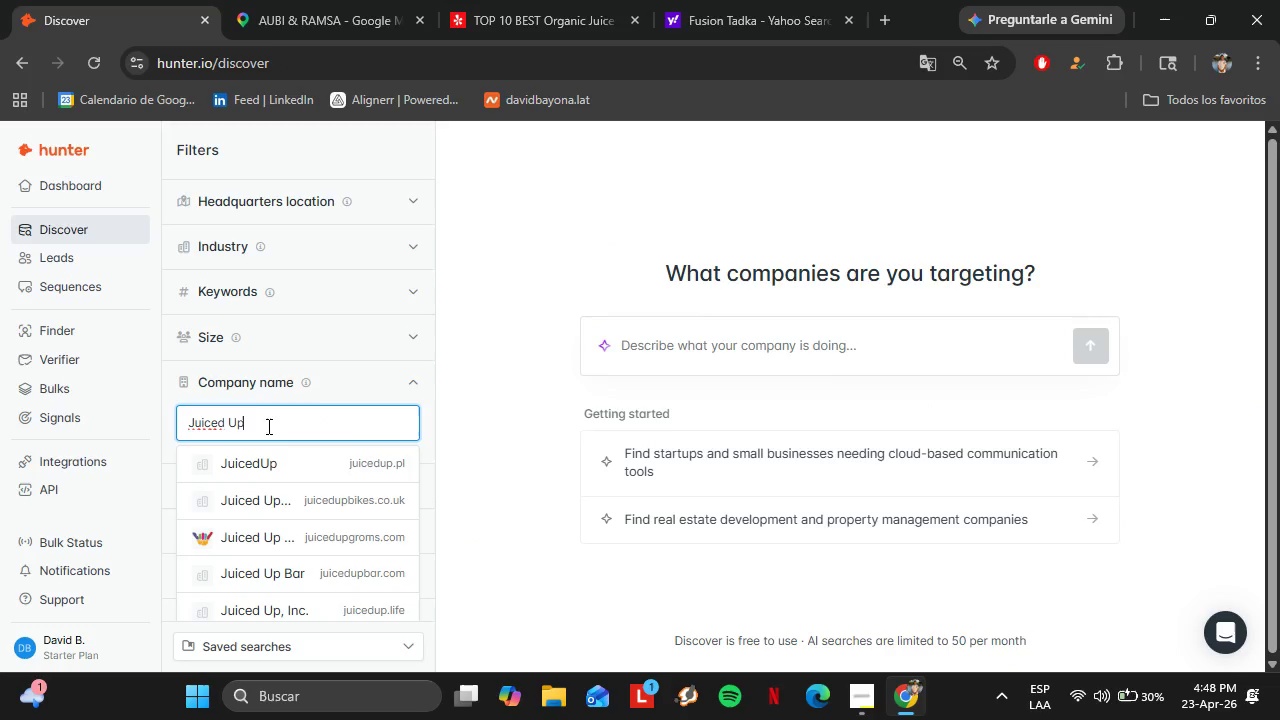 
left_click([504, 0])
 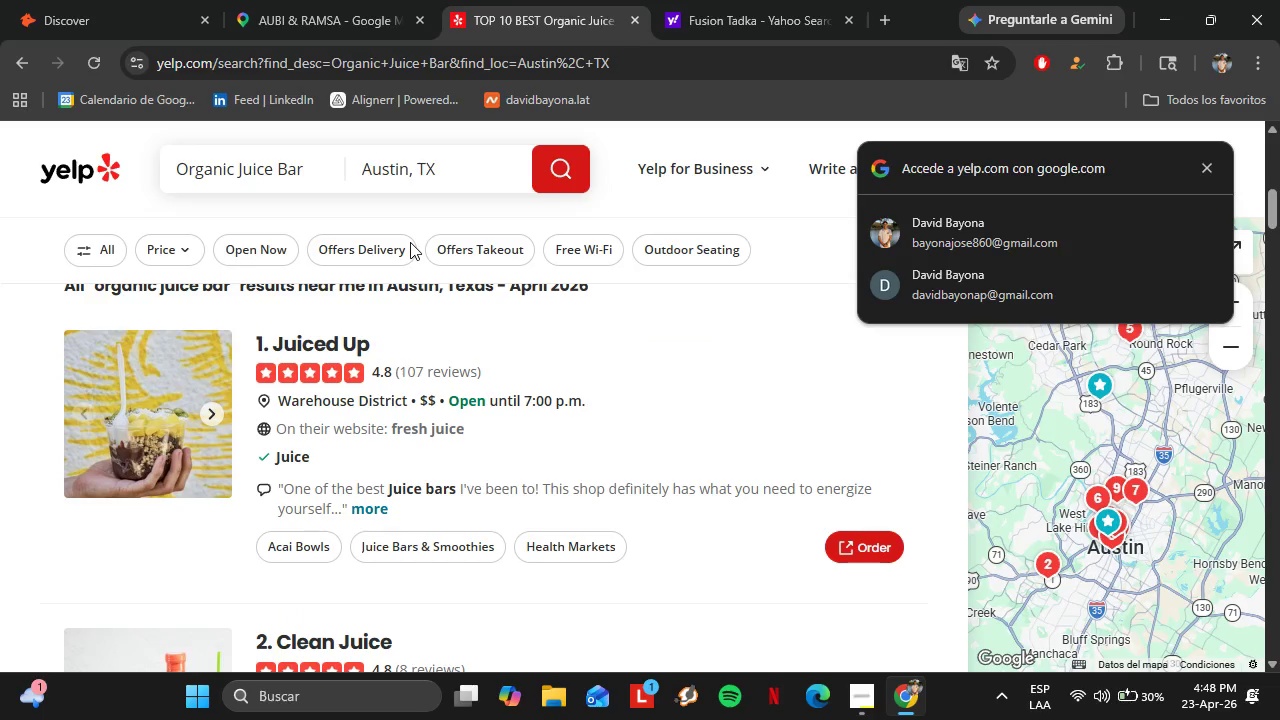 
scroll: coordinate [372, 421], scroll_direction: down, amount: 2.0
 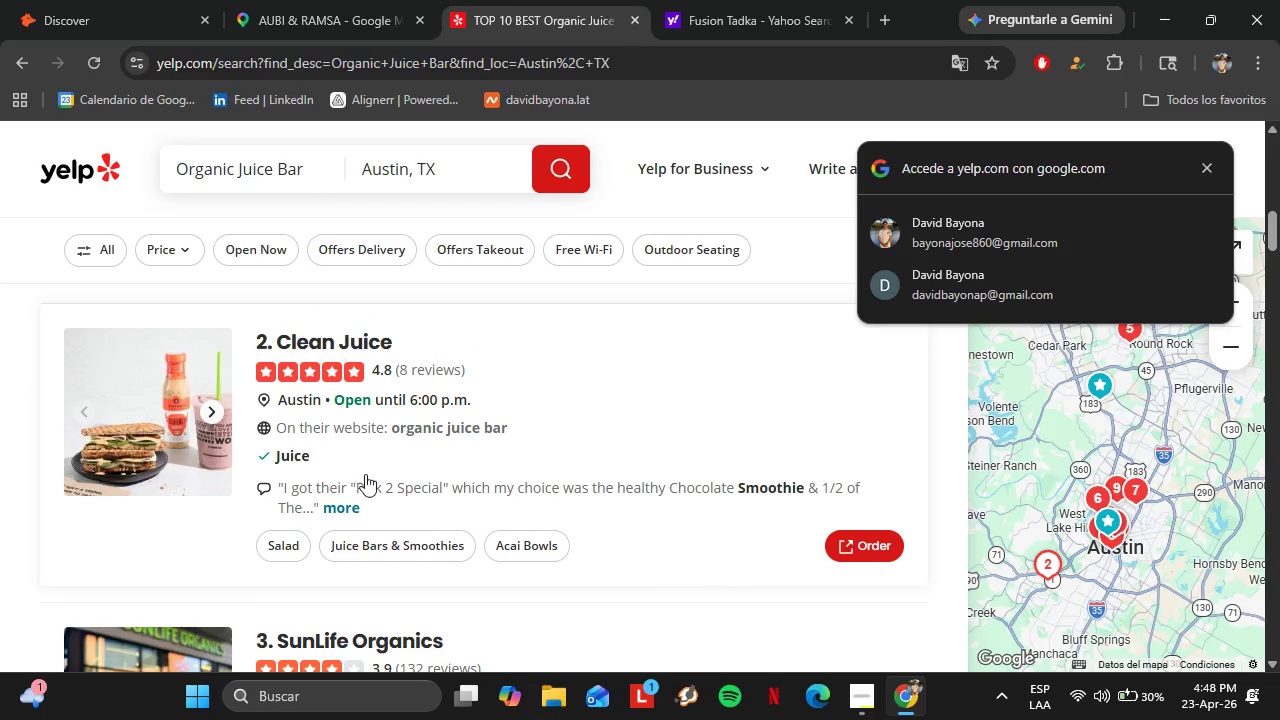 
scroll: coordinate [351, 393], scroll_direction: up, amount: 5.0
 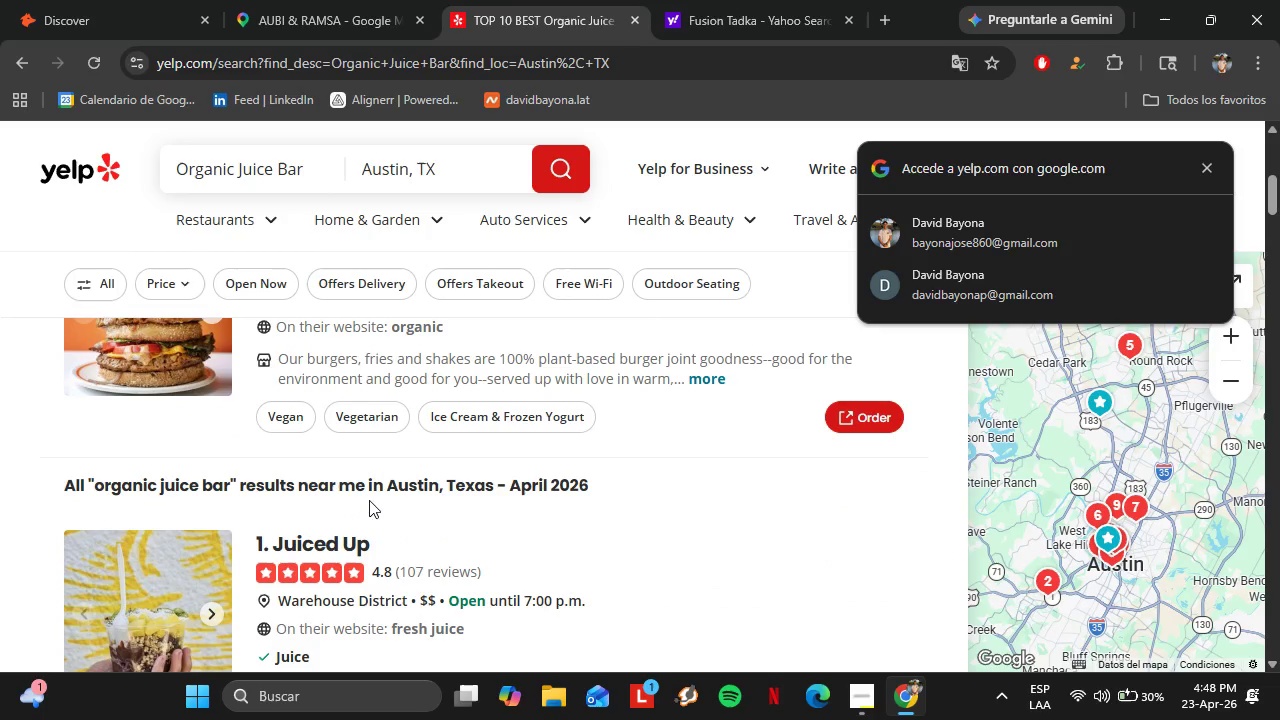 
left_click([315, 545])
 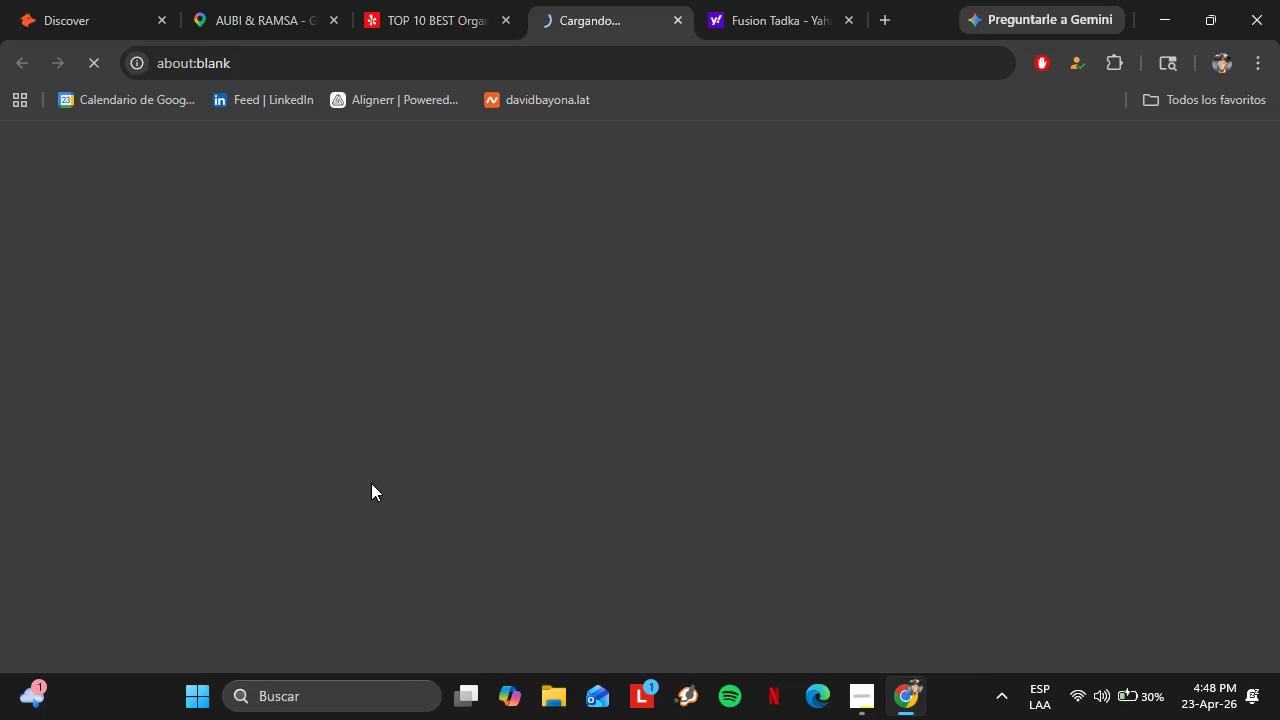 
scroll: coordinate [371, 483], scroll_direction: up, amount: 2.0
 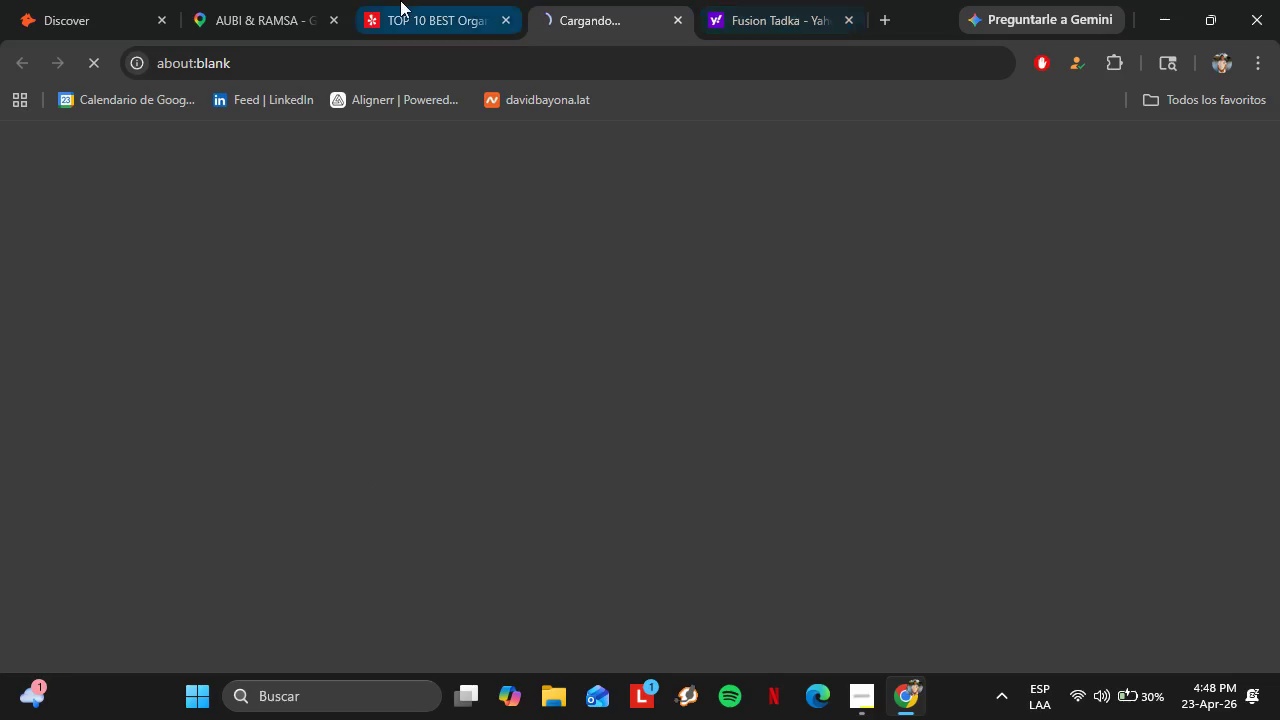 
left_click([395, 0])
 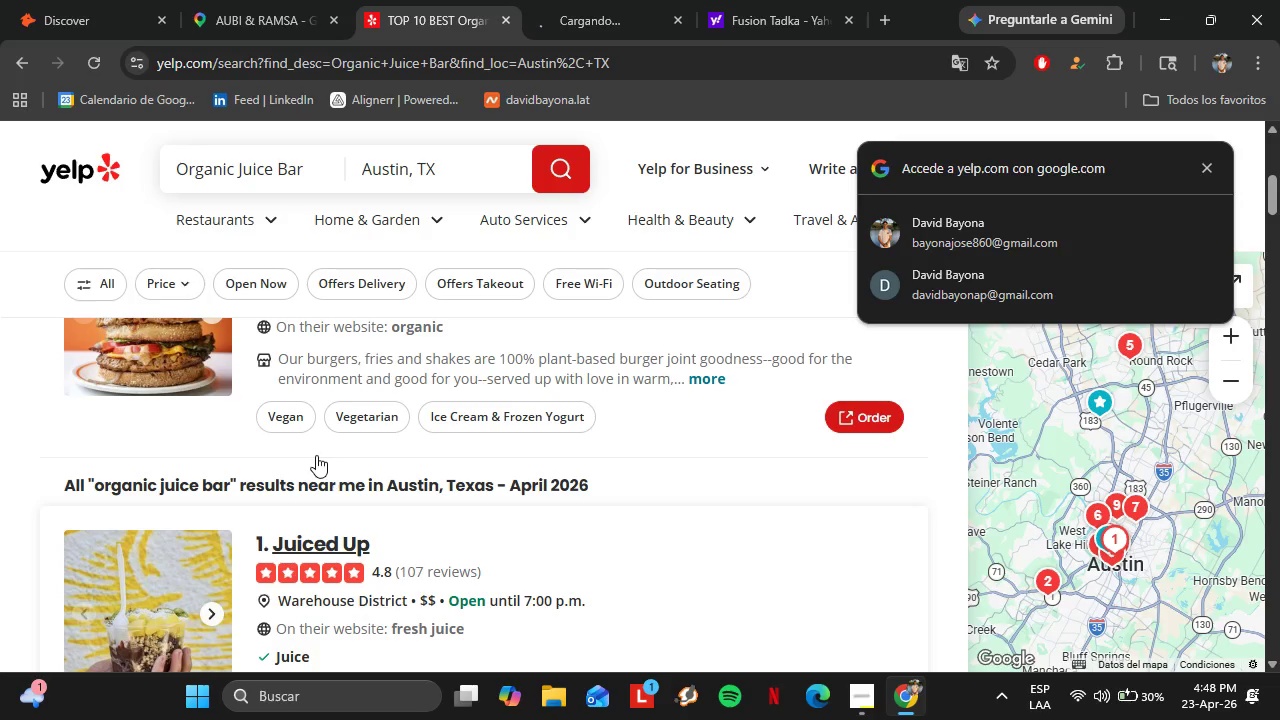 
scroll: coordinate [315, 509], scroll_direction: up, amount: 7.0
 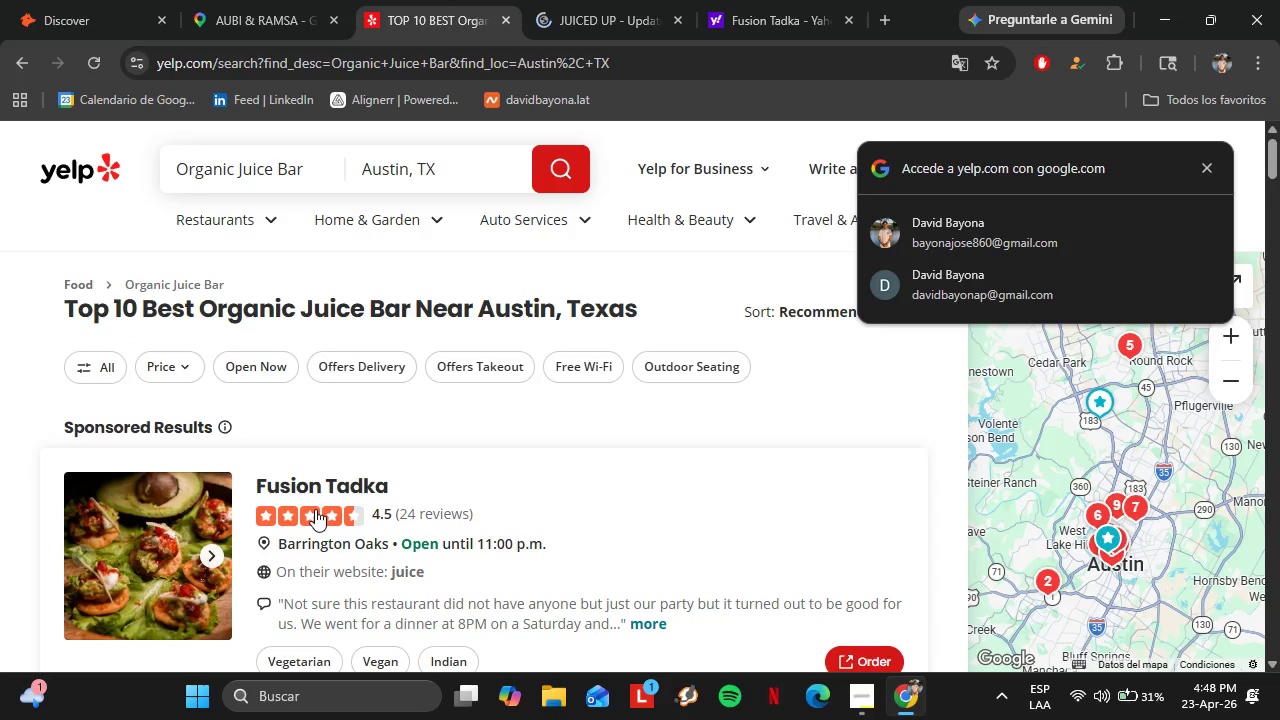 
scroll: coordinate [315, 509], scroll_direction: down, amount: 6.0
 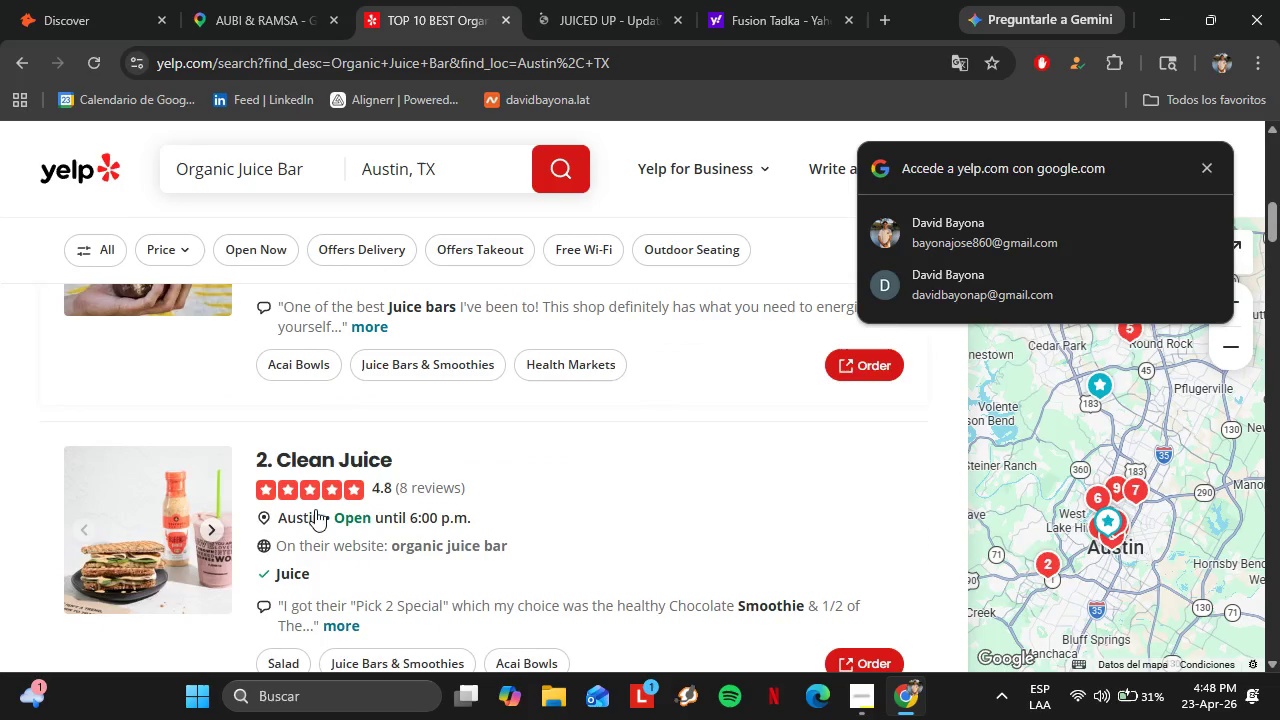 
left_click([337, 447])
 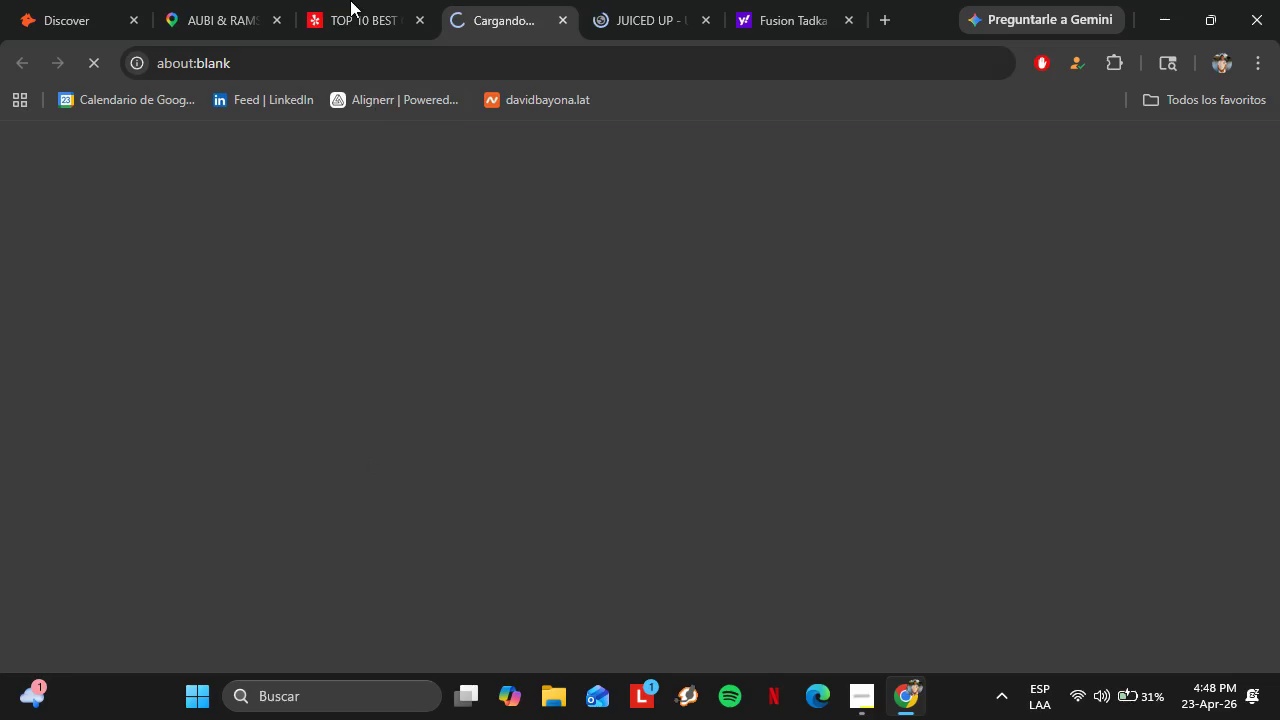 
left_click([335, 0])
 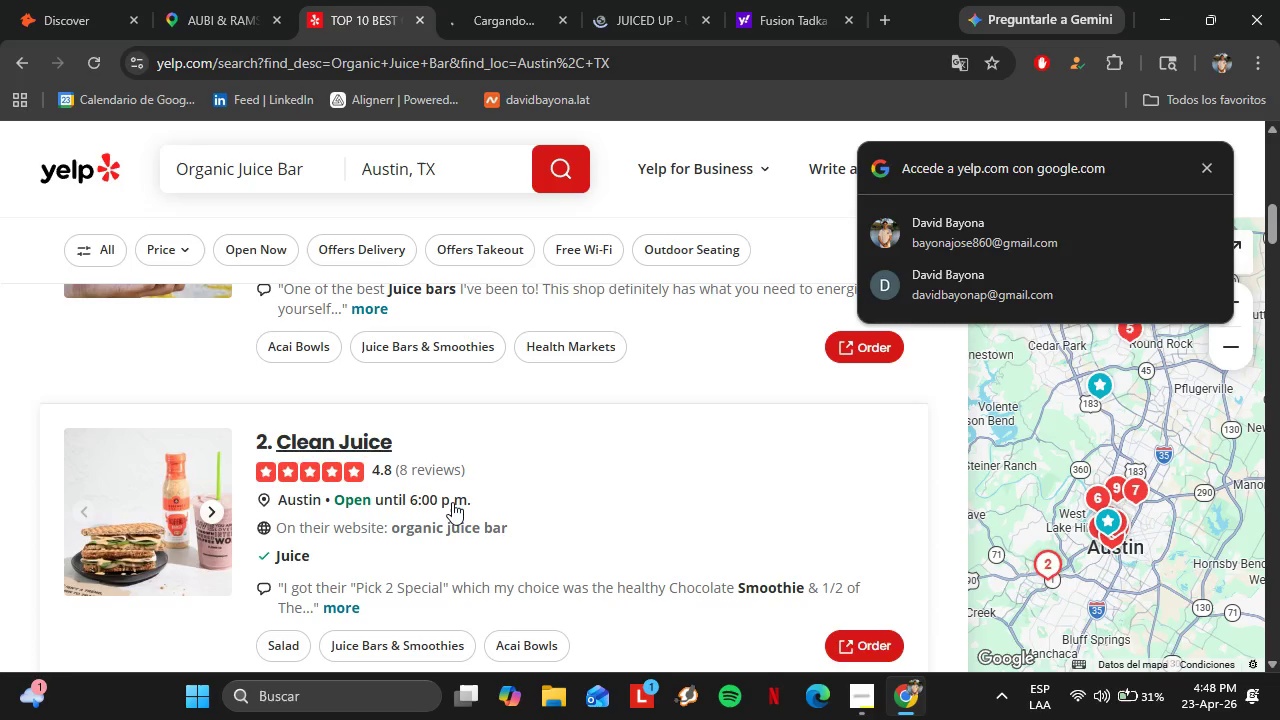 
scroll: coordinate [452, 502], scroll_direction: down, amount: 3.0
 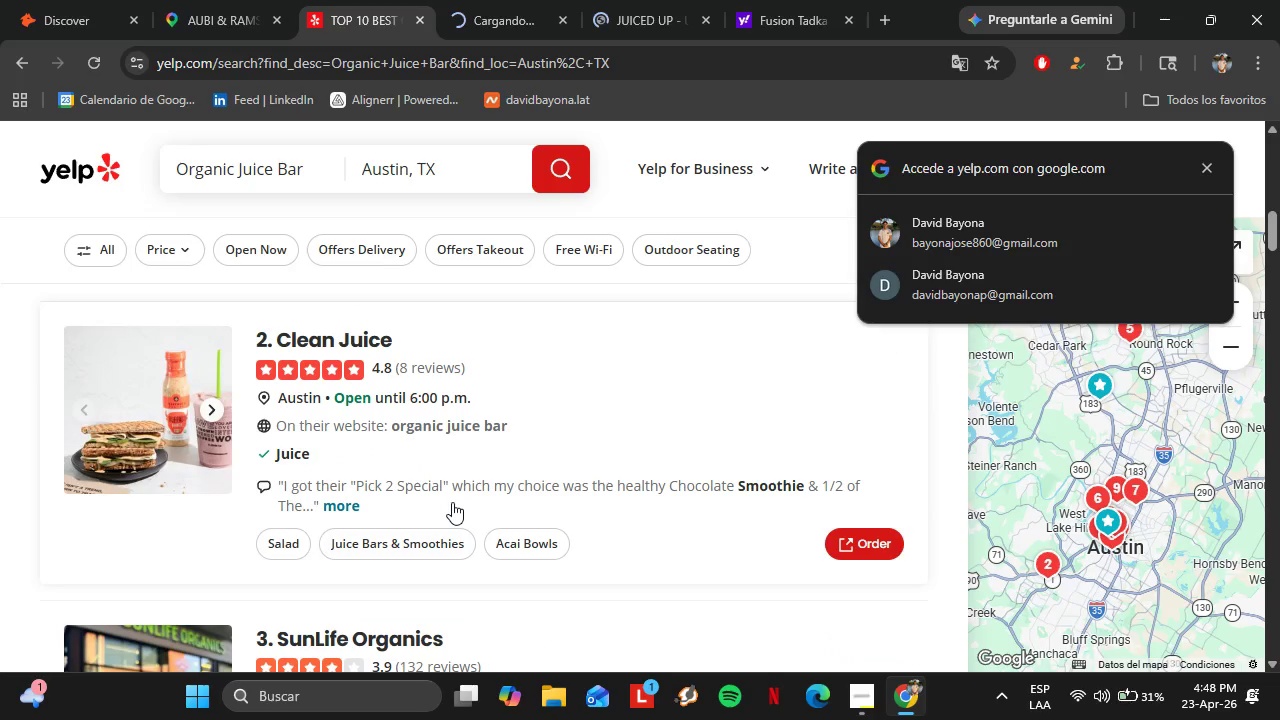 
left_click([354, 447])
 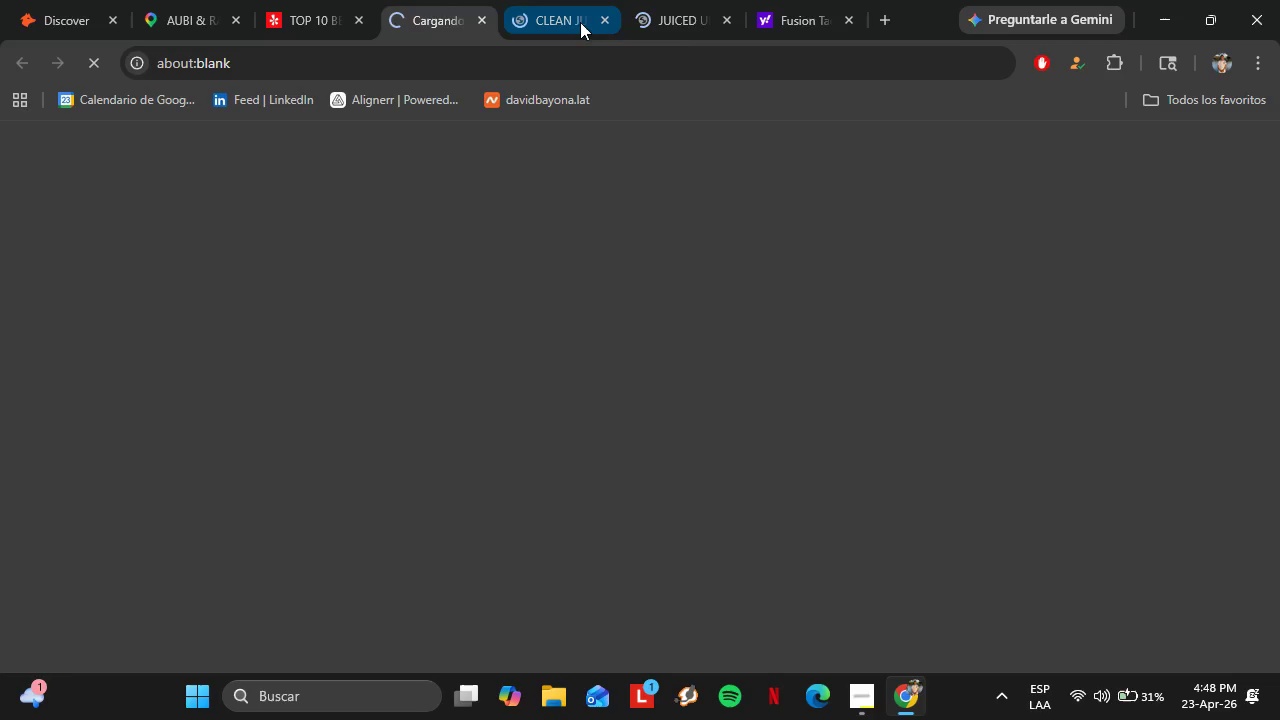 
left_click([680, 19])
 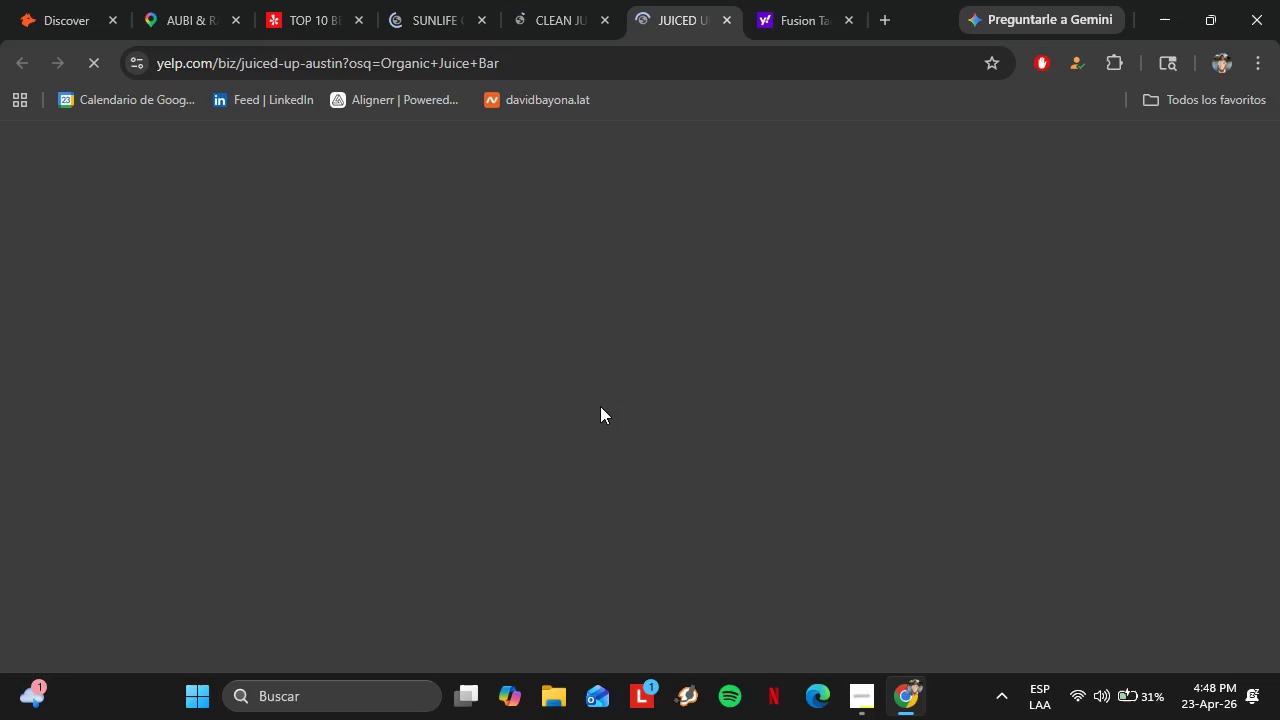 
scroll: coordinate [603, 468], scroll_direction: down, amount: 1.0
 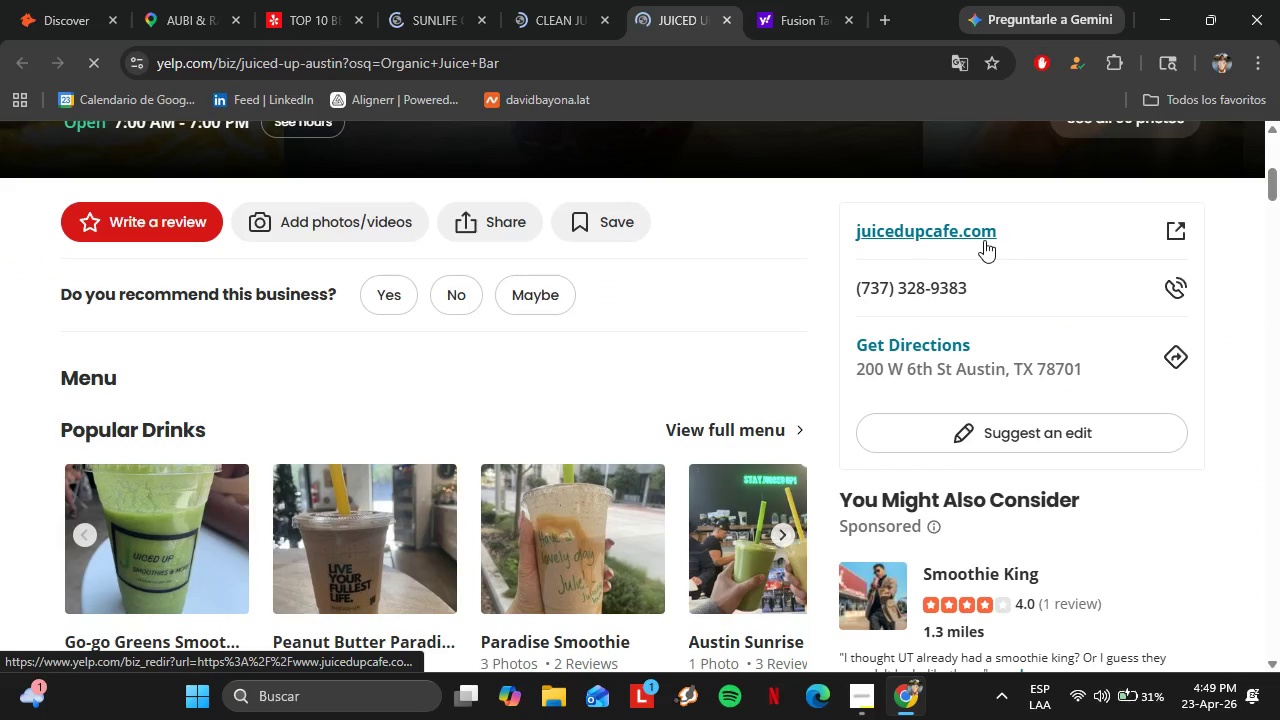 
left_click_drag(start_coordinate=[1010, 229], to_coordinate=[855, 233])
 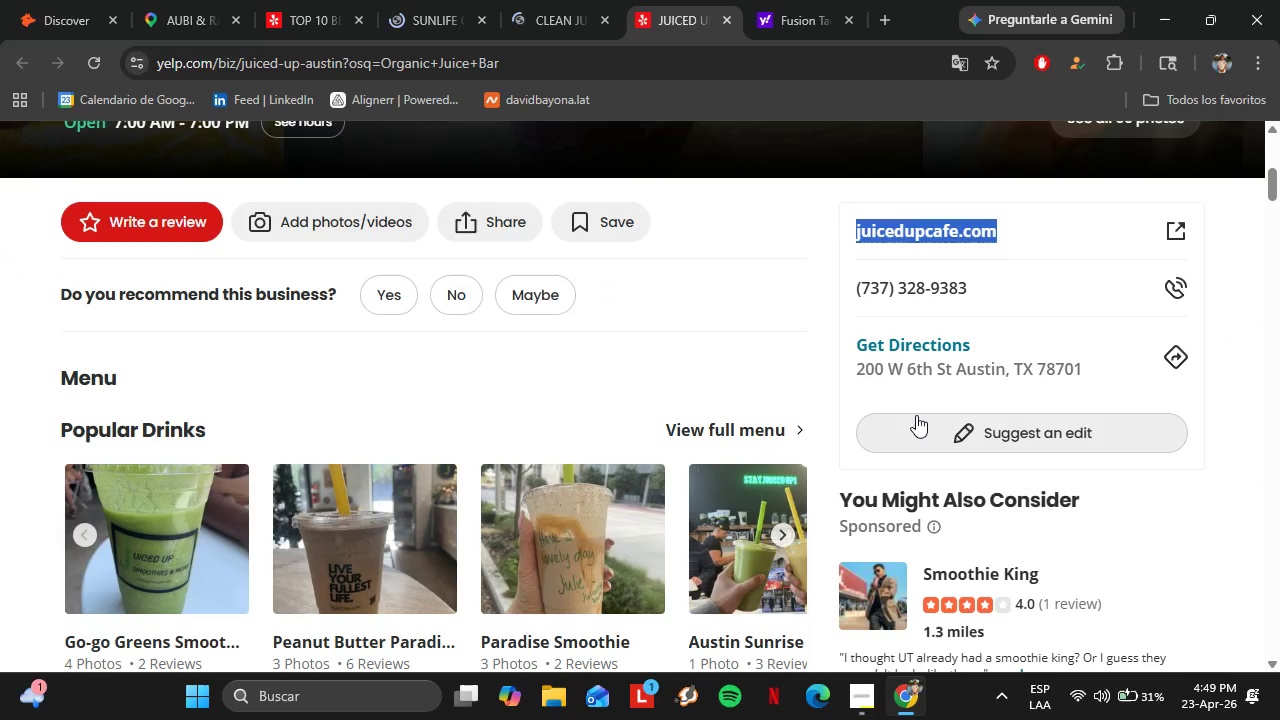 
key(Control+C)
 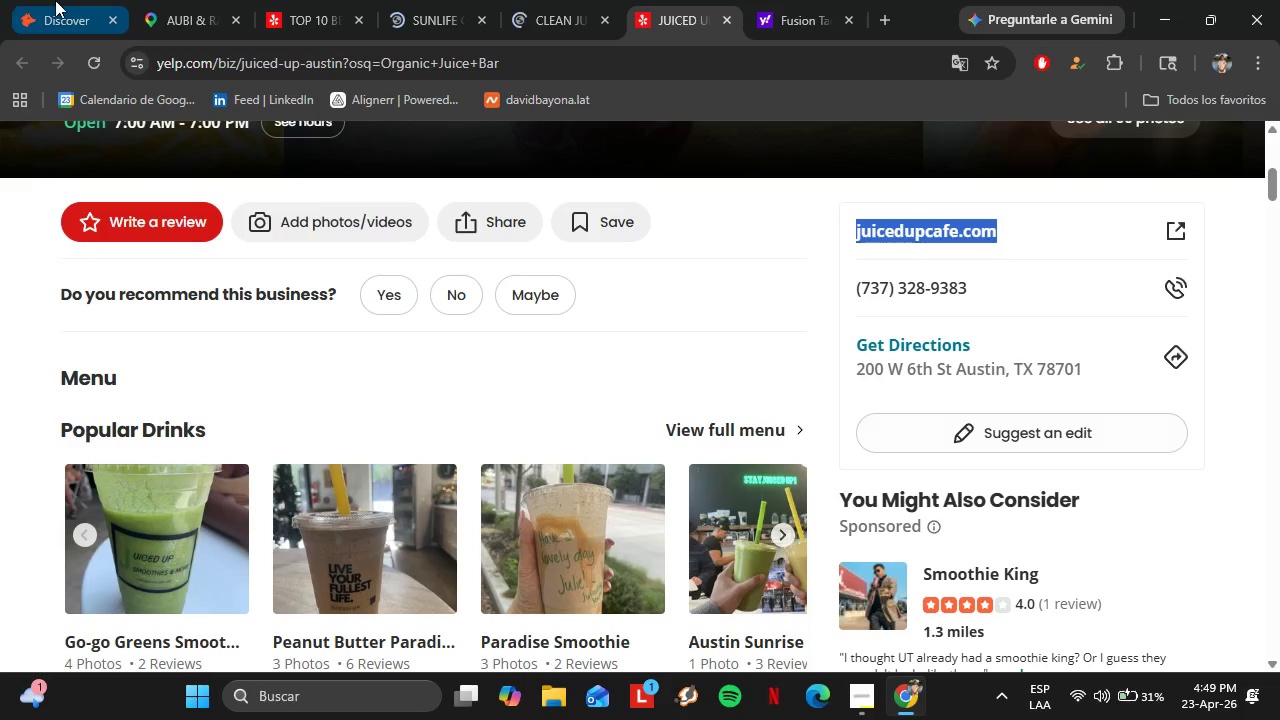 
left_click([64, 0])
 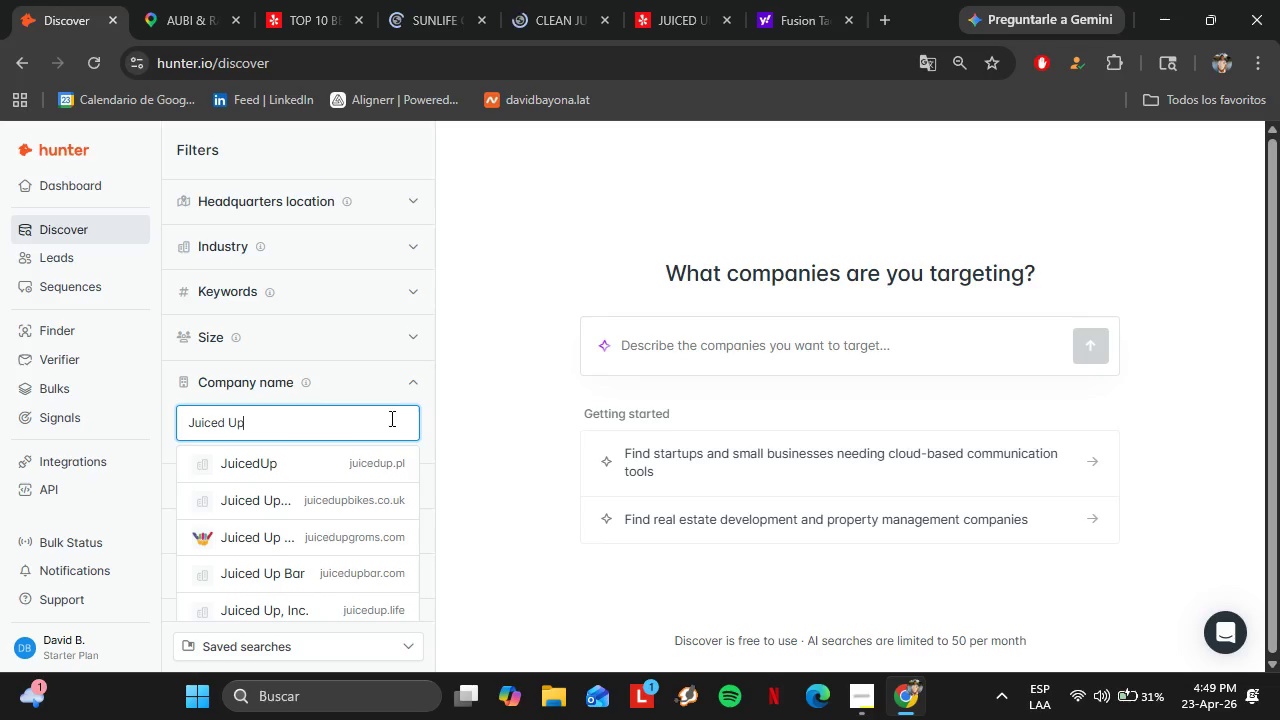 
left_click_drag(start_coordinate=[381, 416], to_coordinate=[151, 407])
 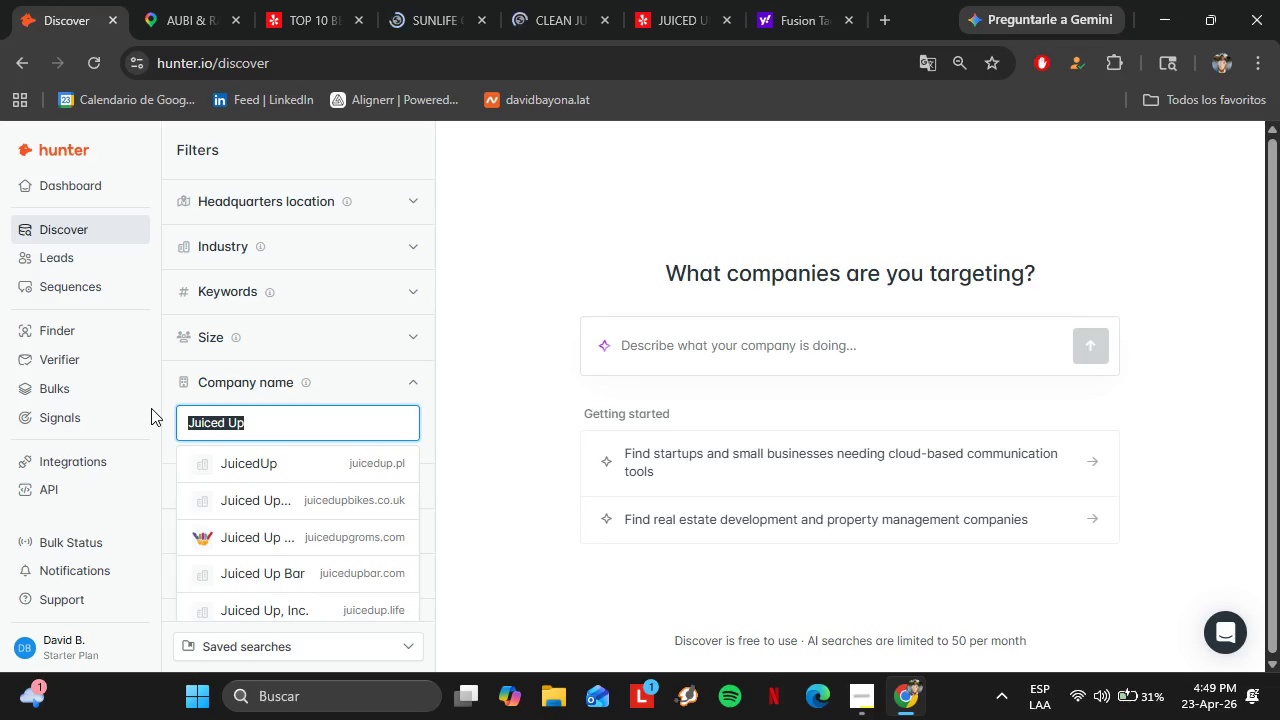 
key(Control+V)
 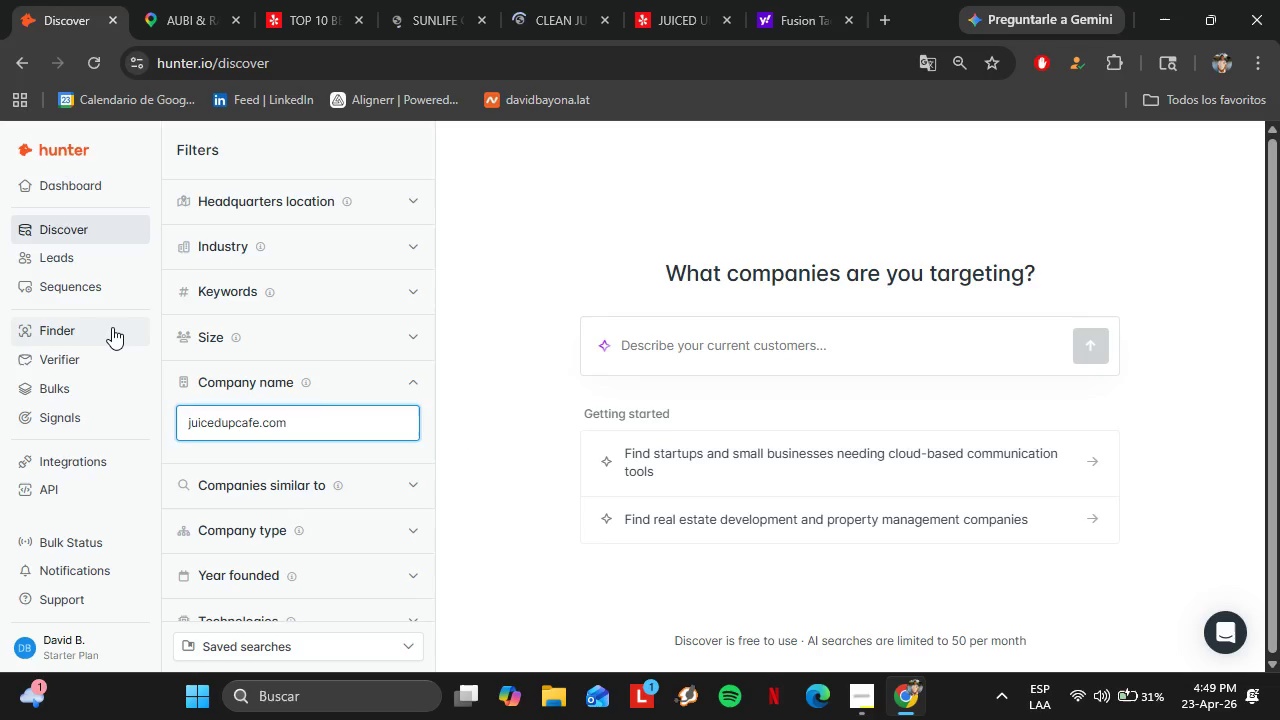 
wait(6.91)
 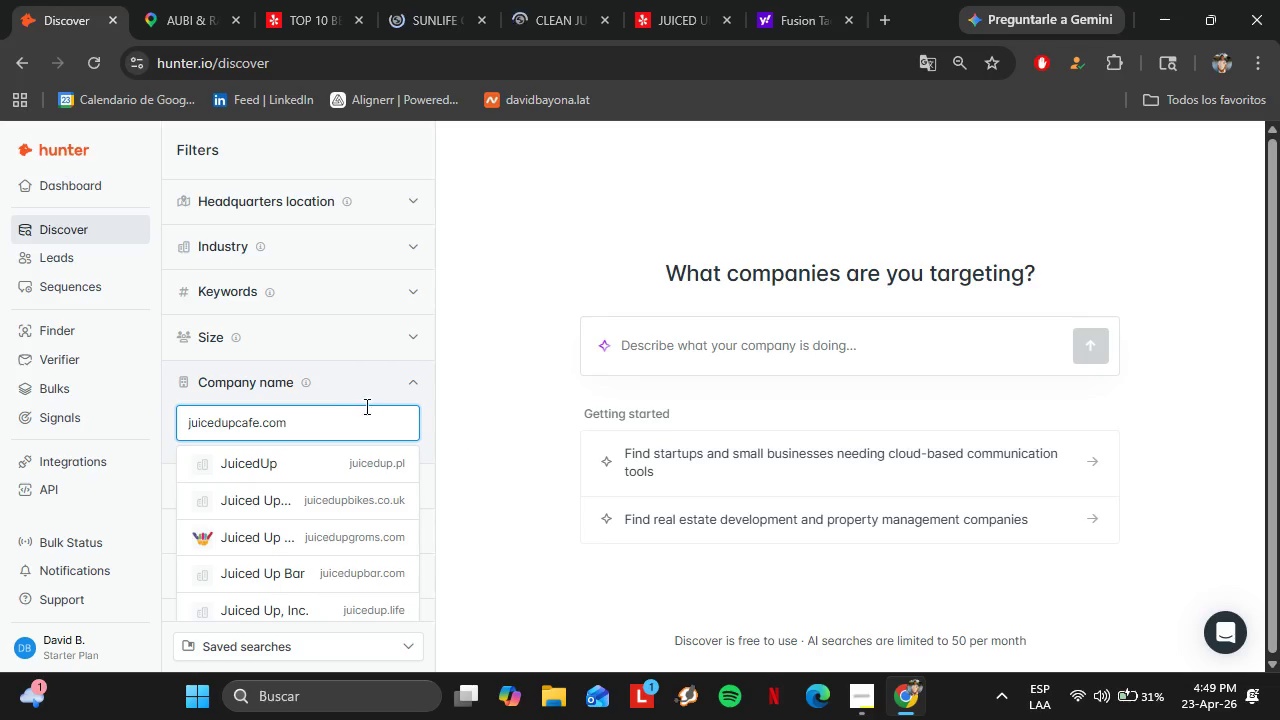 
left_click([660, 0])
 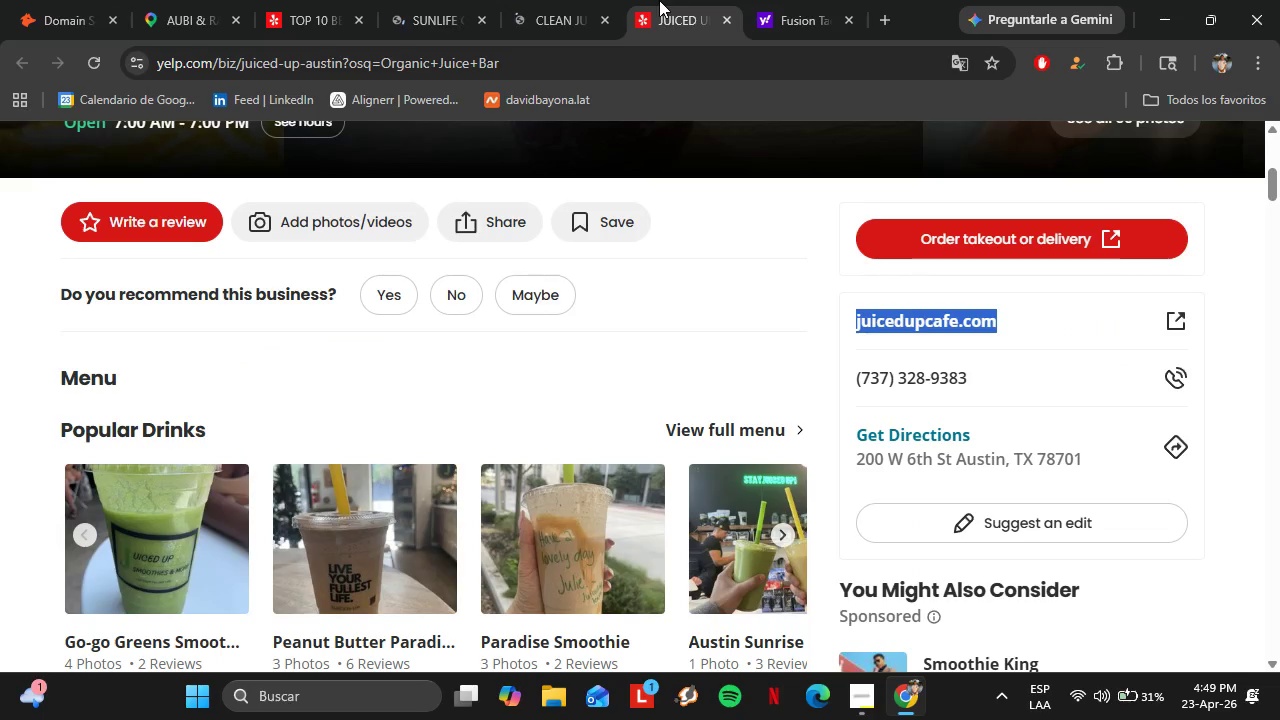 
left_click([1111, 310])
 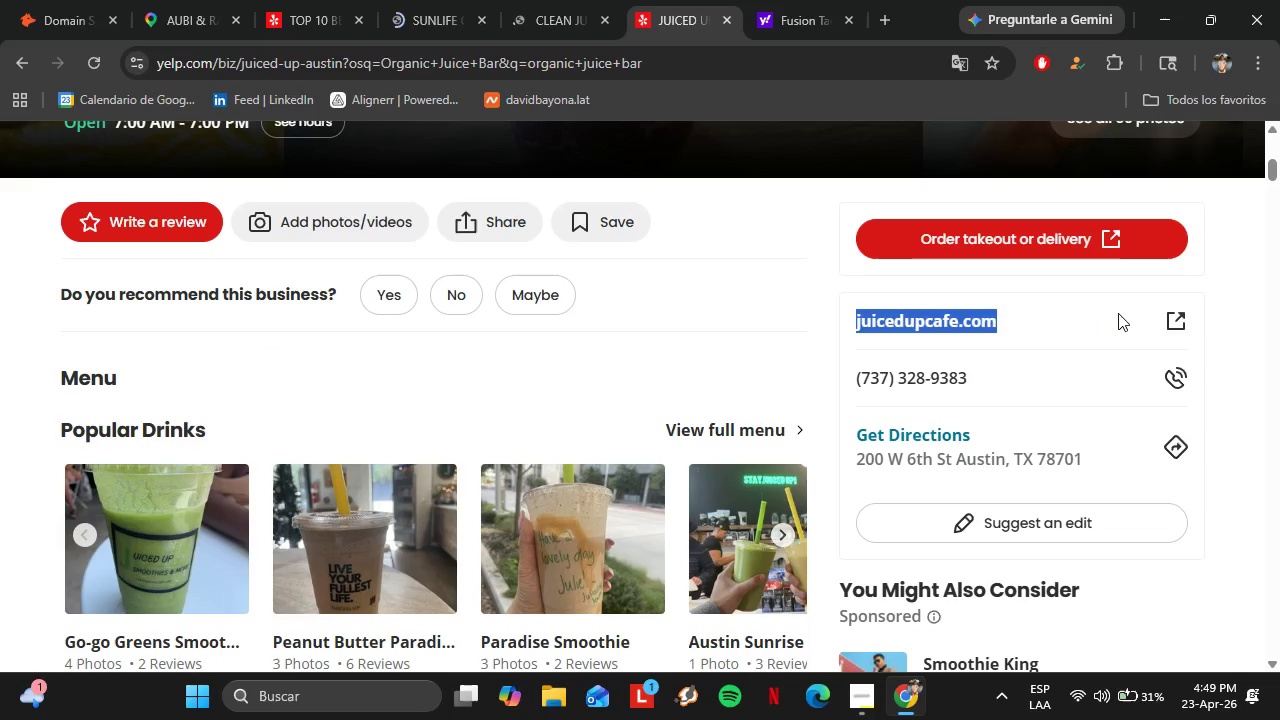 
left_click([1181, 315])
 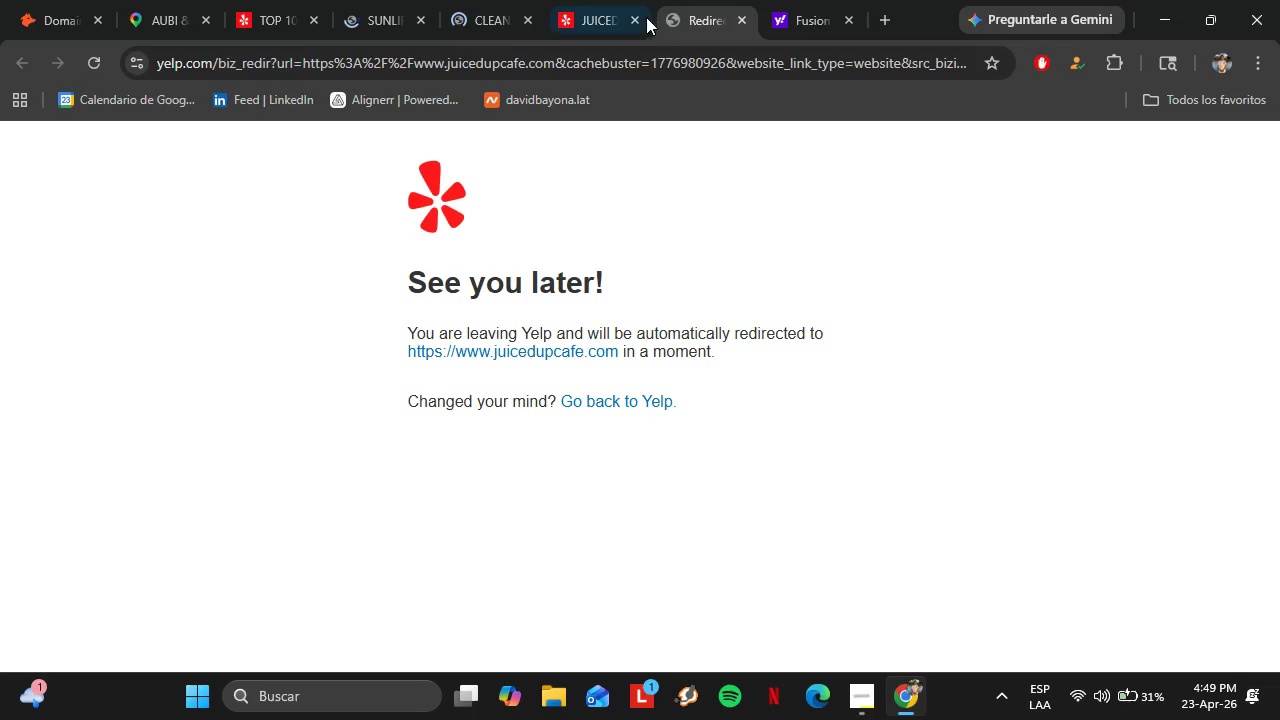 
left_click([635, 19])
 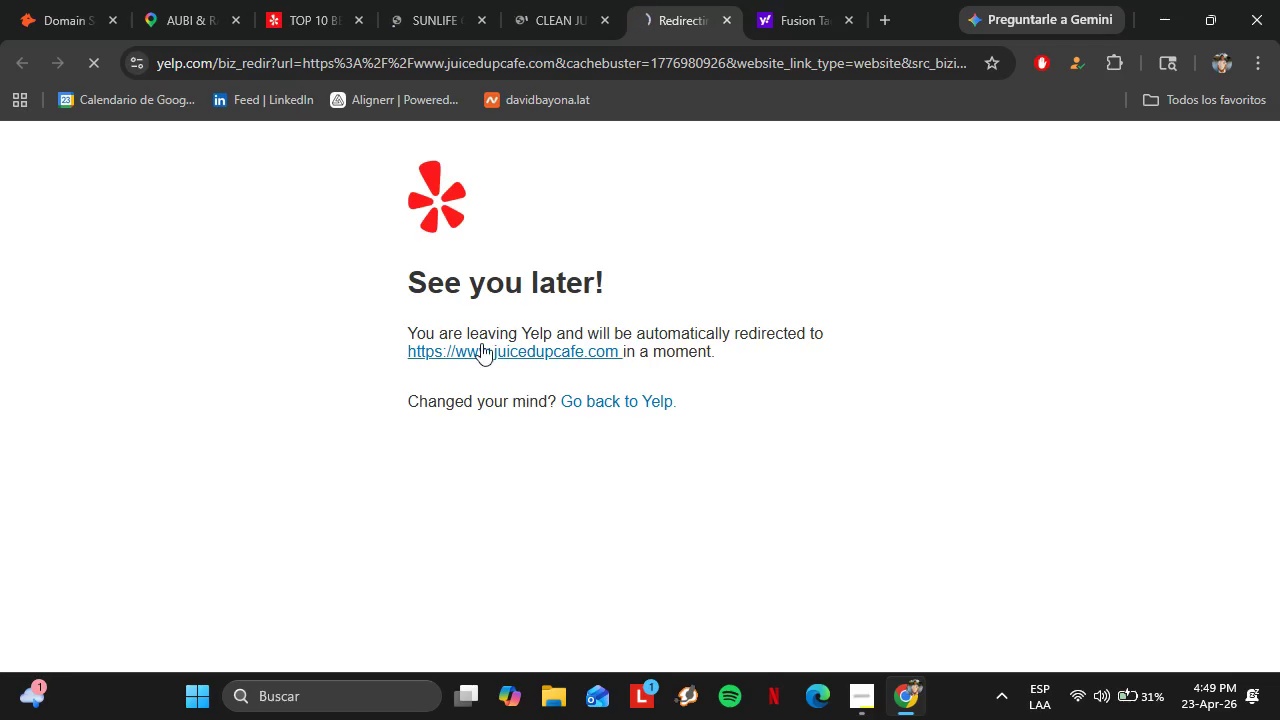 
left_click([485, 346])
 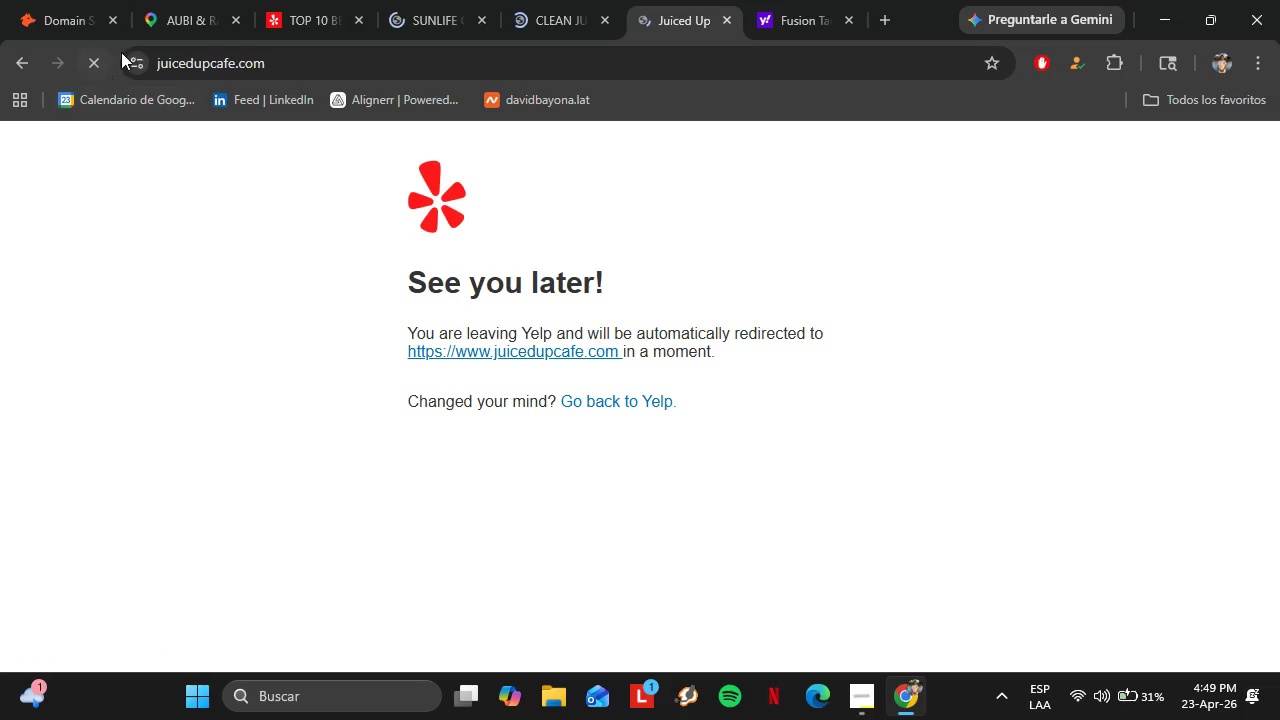 
key(Control+C)
 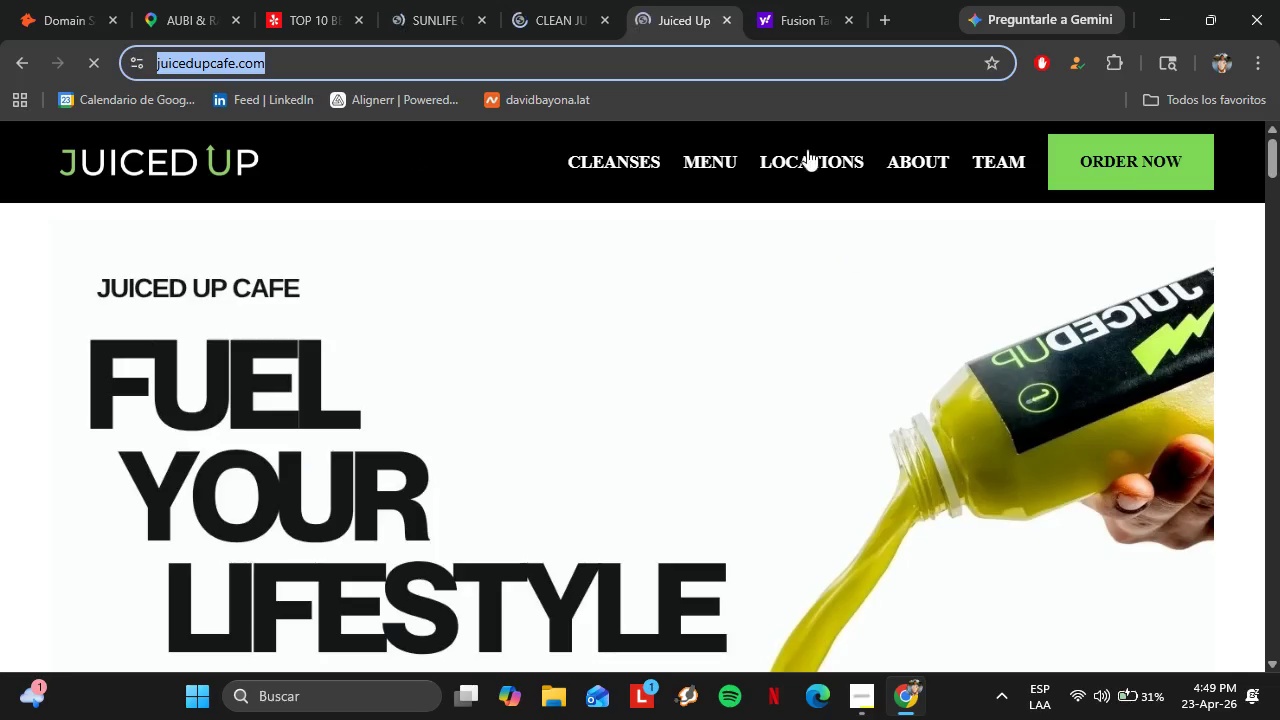 
left_click([815, 156])
 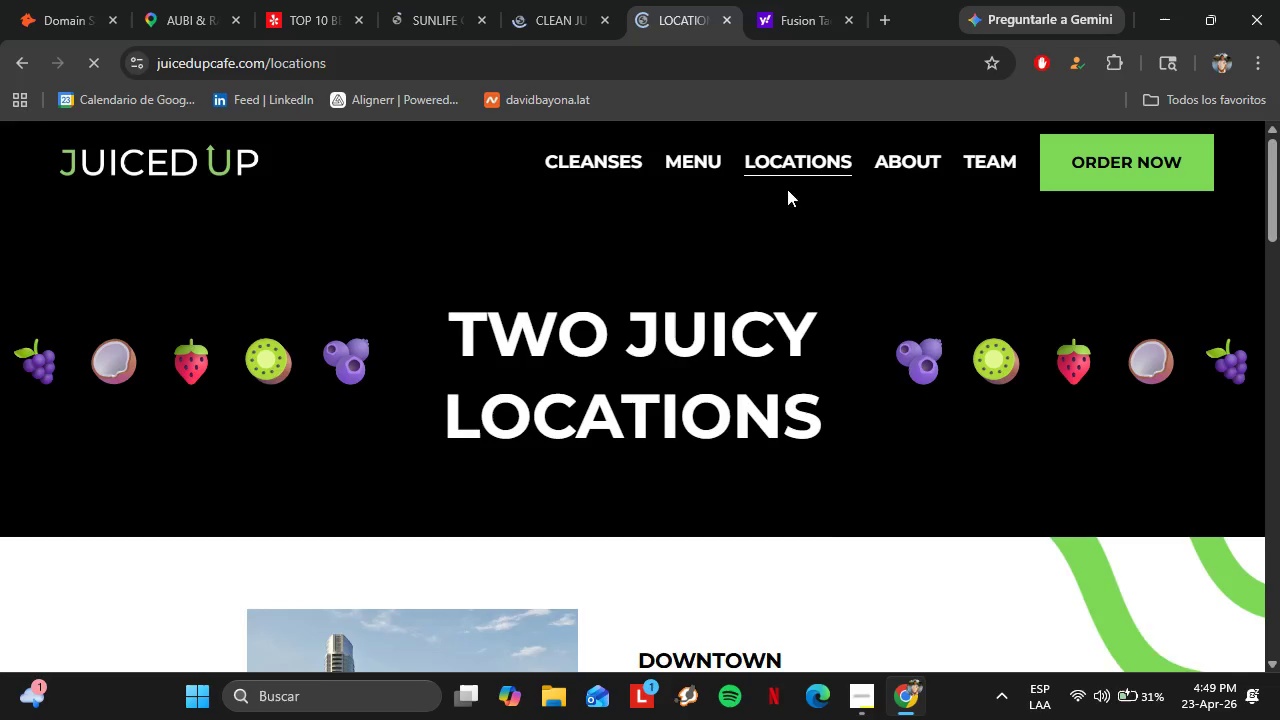 
scroll: coordinate [633, 329], scroll_direction: down, amount: 10.0
 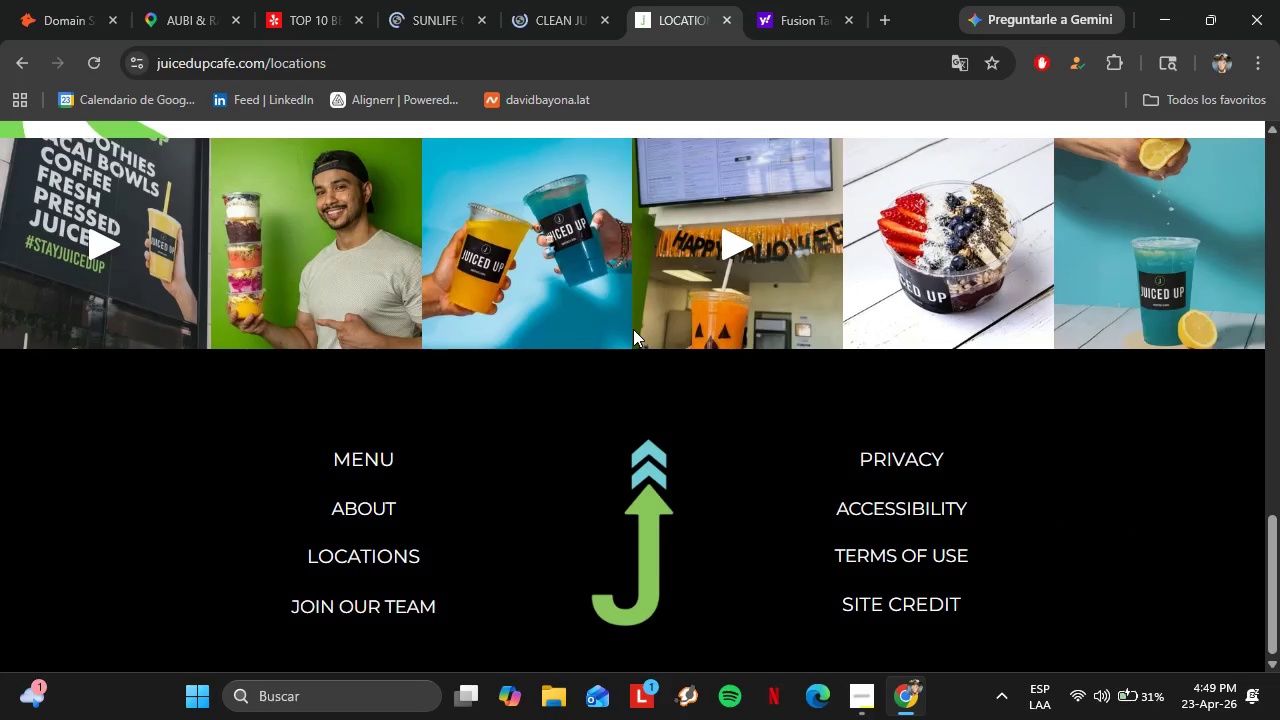 
scroll: coordinate [504, 322], scroll_direction: up, amount: 8.0
 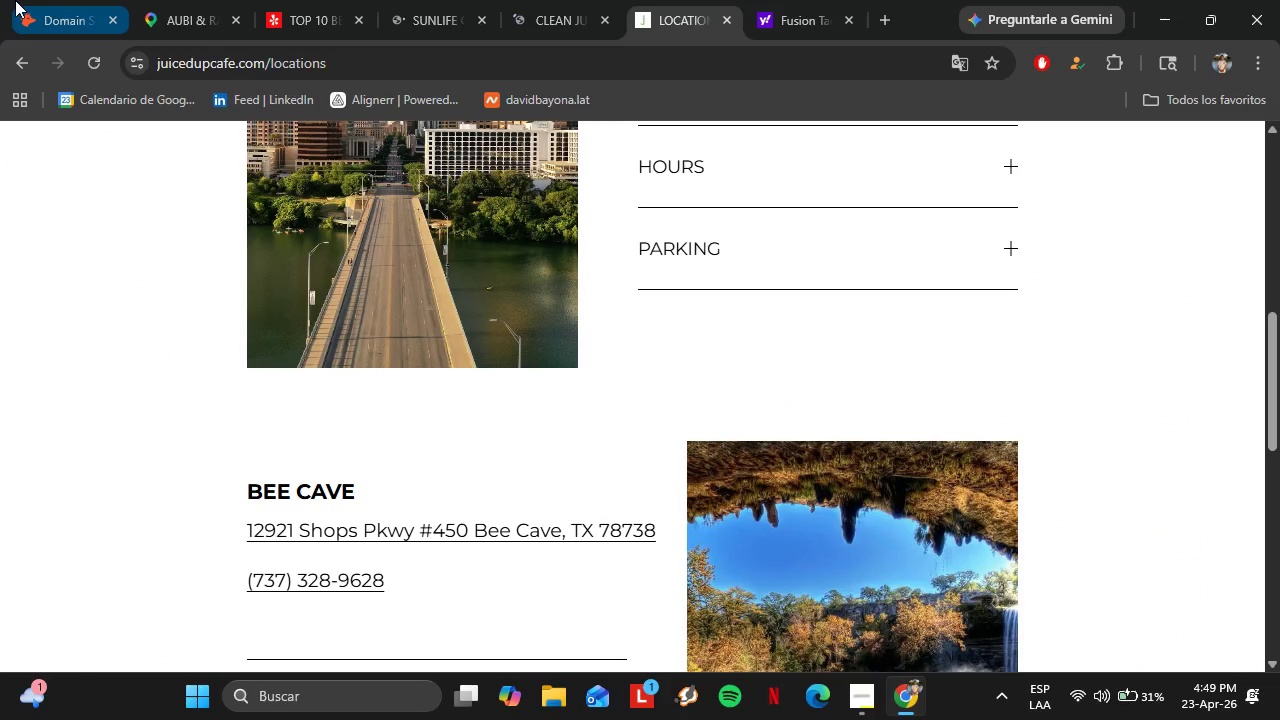 
left_click([411, 339])
 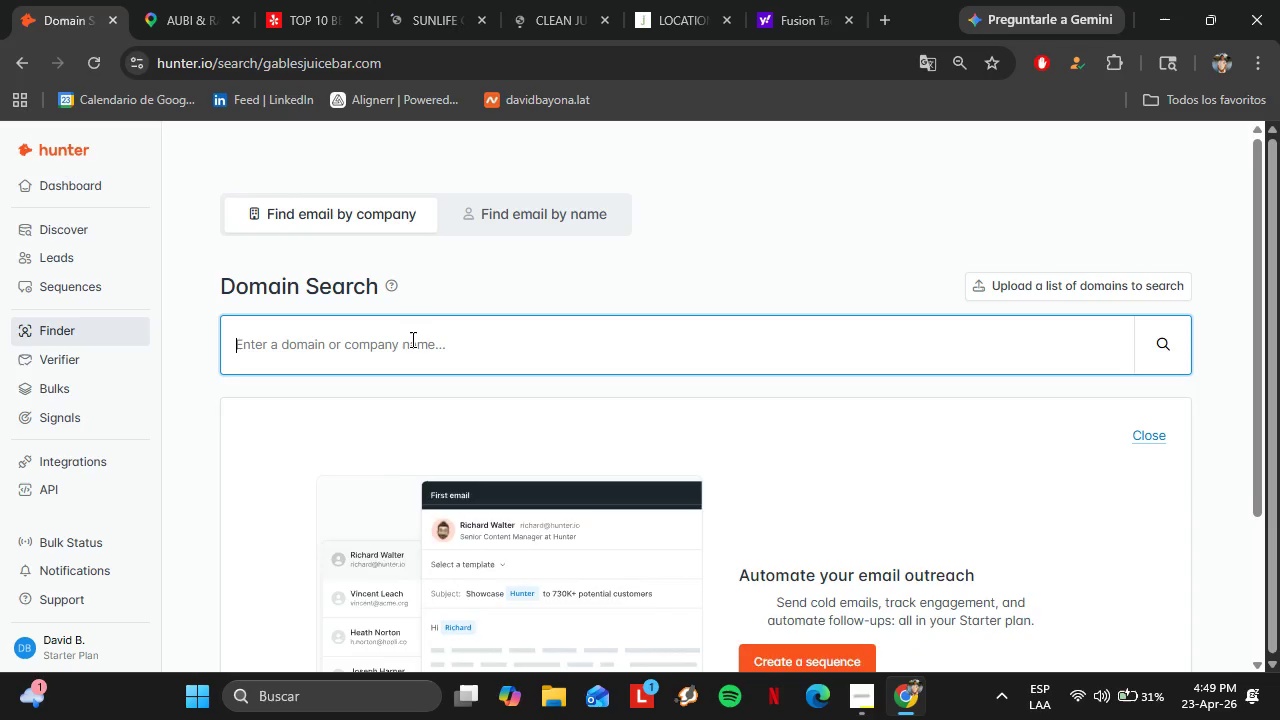 
key(Control+V)
 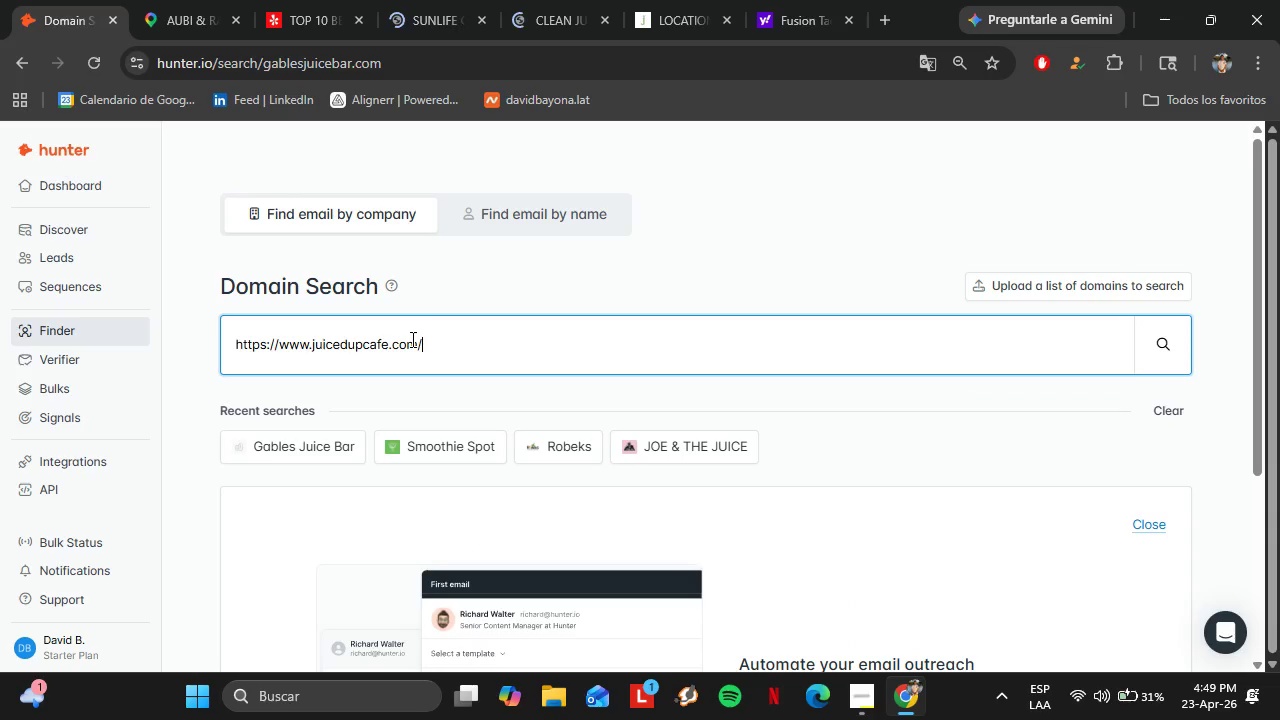 
key(Enter)
 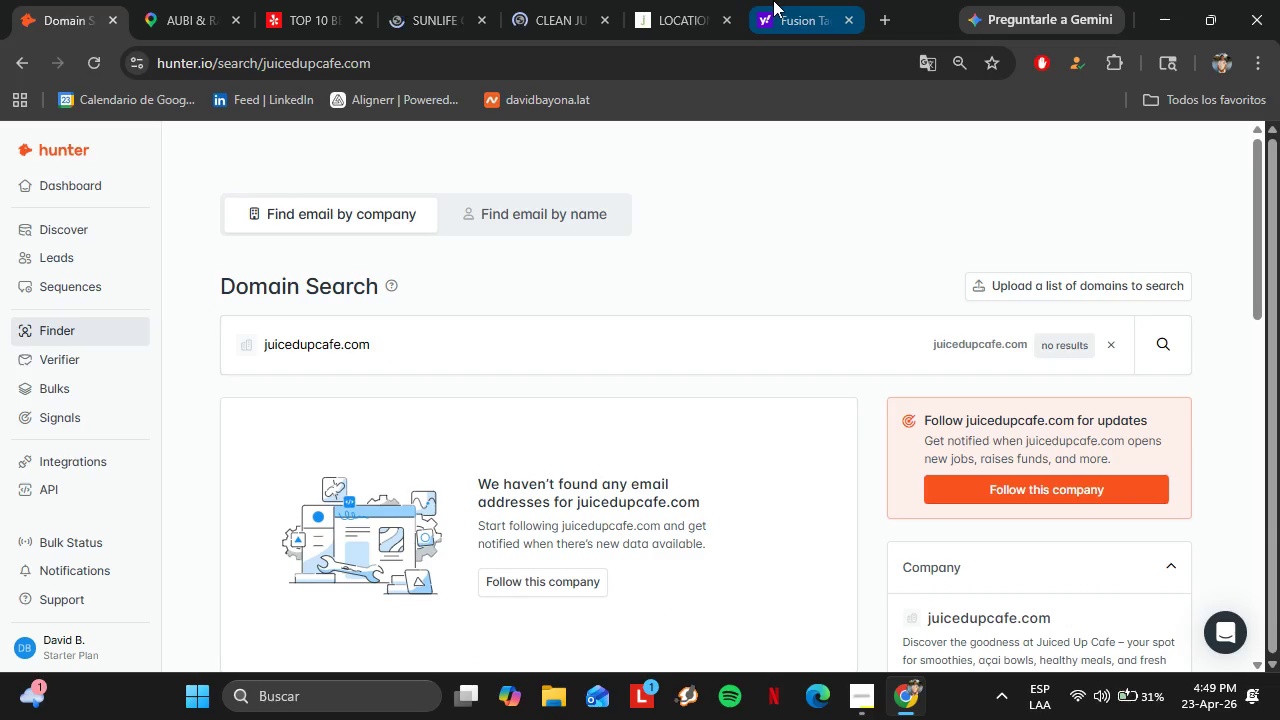 
wait(11.17)
 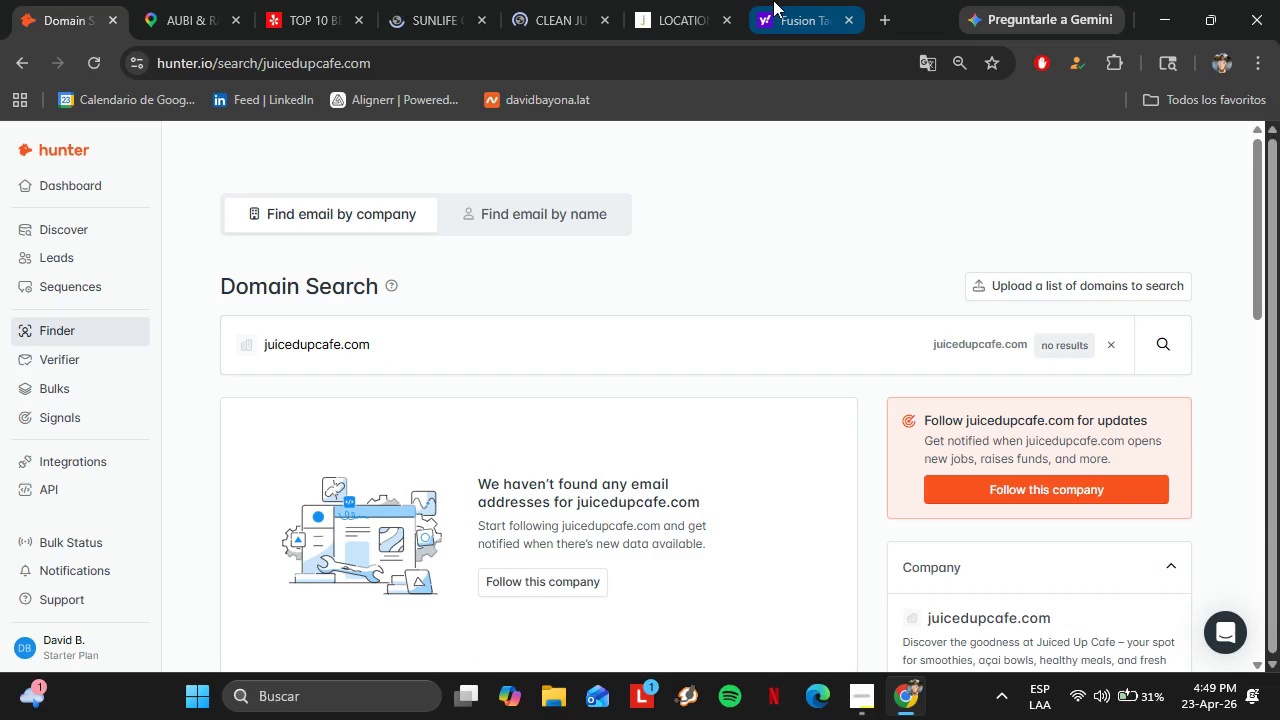 
left_click([689, 0])
 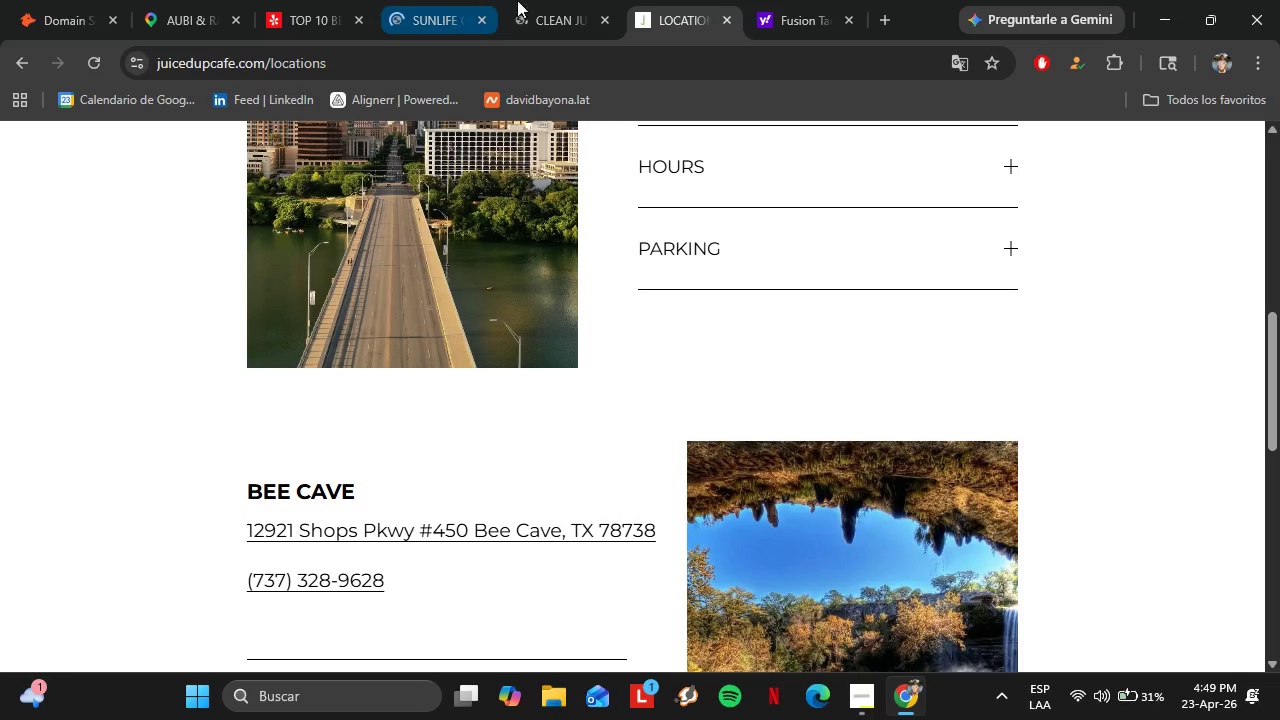 
left_click([554, 0])
 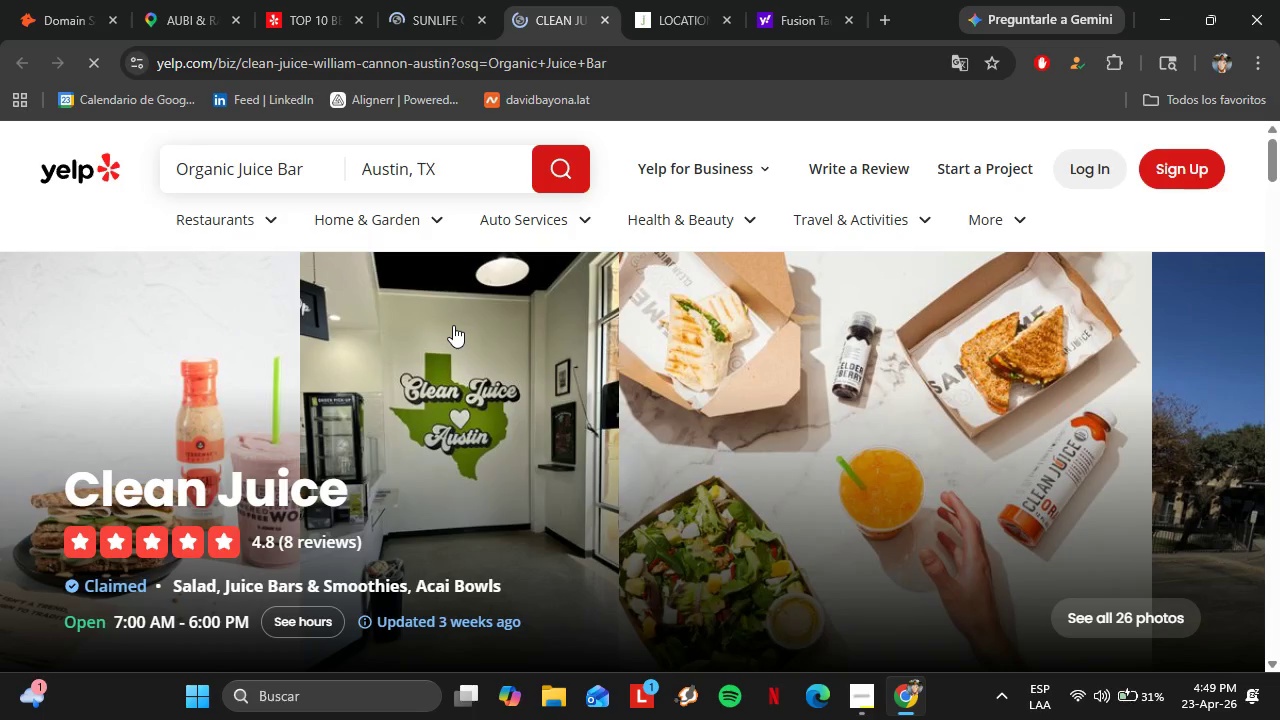 
scroll: coordinate [453, 326], scroll_direction: down, amount: 1.0
 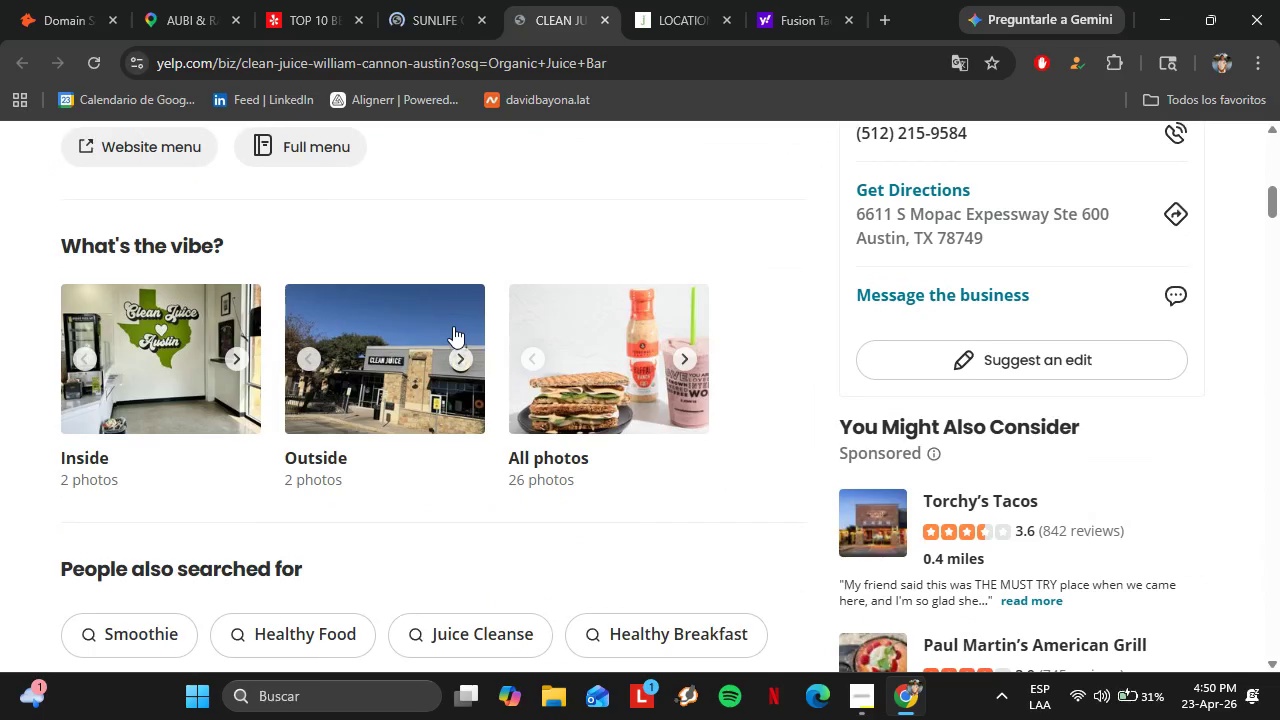 
scroll: coordinate [847, 322], scroll_direction: up, amount: 2.0
 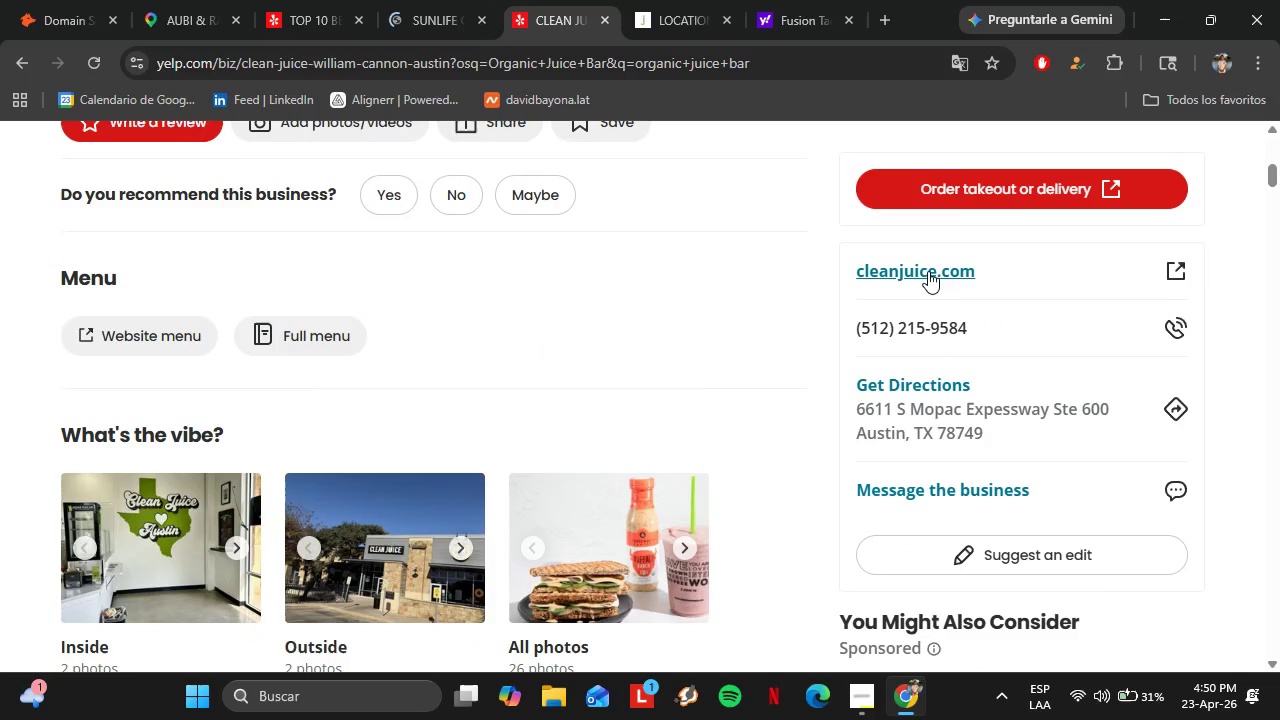 
left_click([915, 262])
 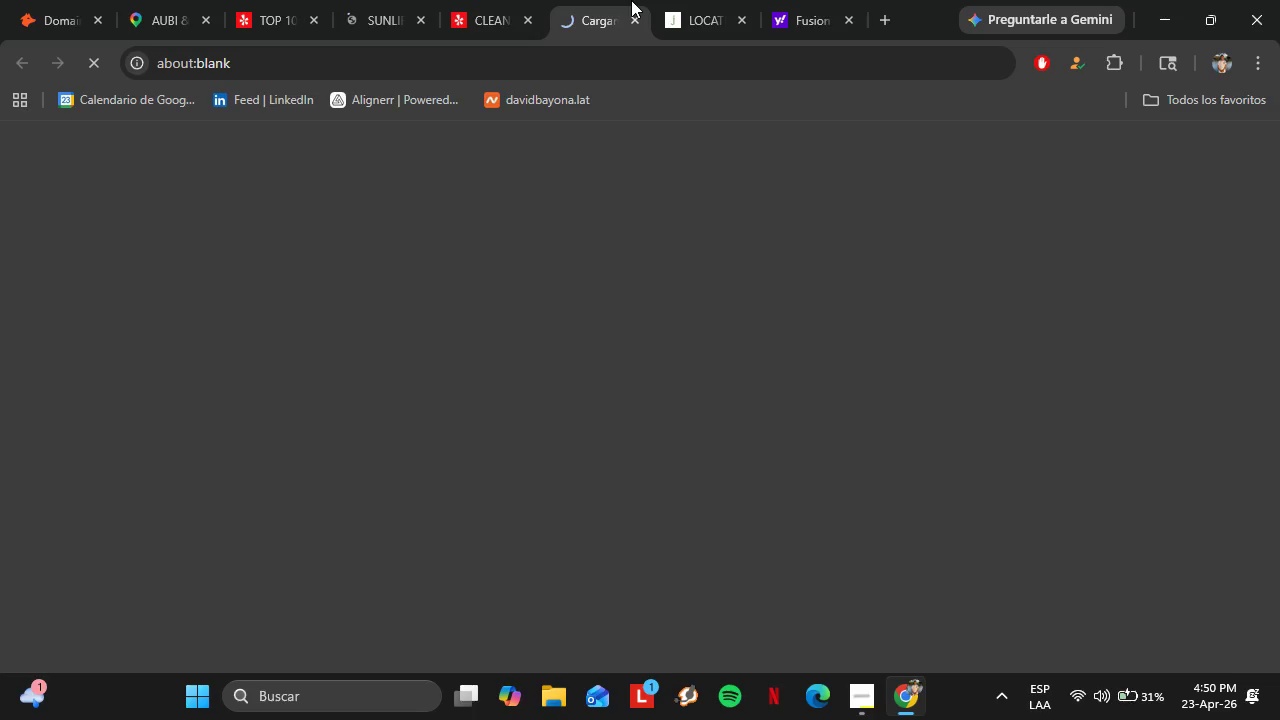 
left_click([734, 7])
 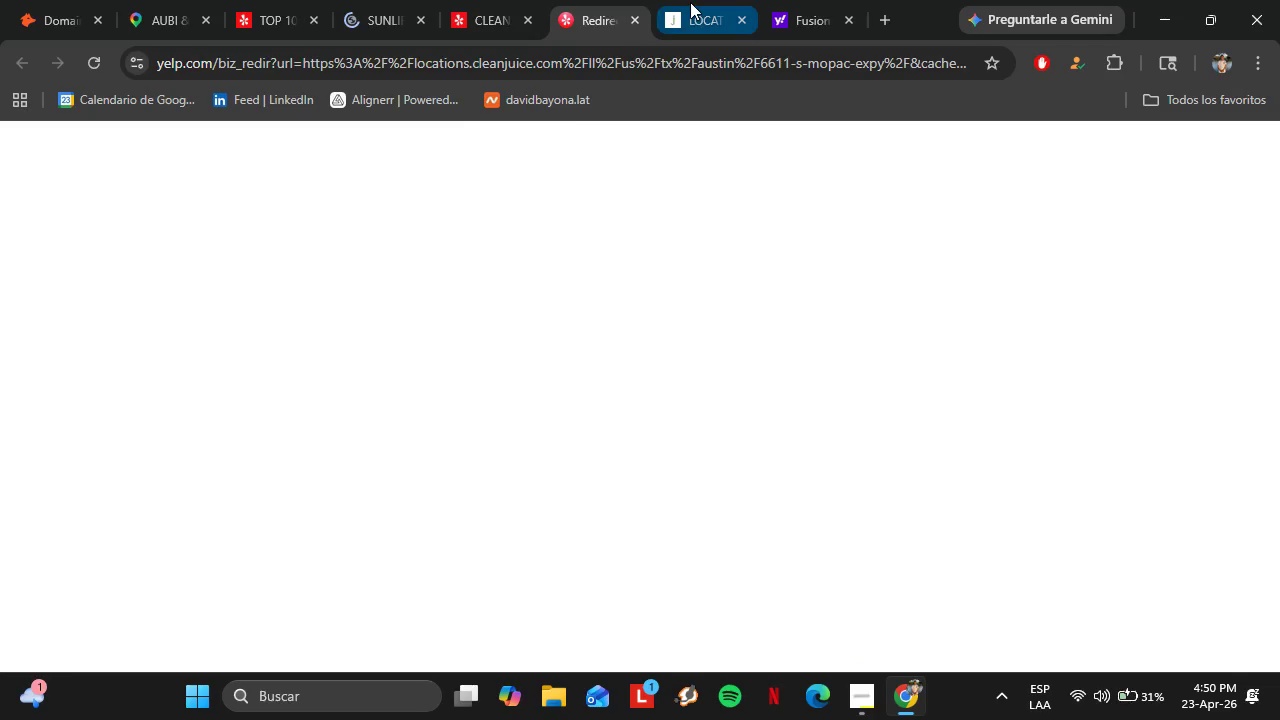 
left_click([739, 22])
 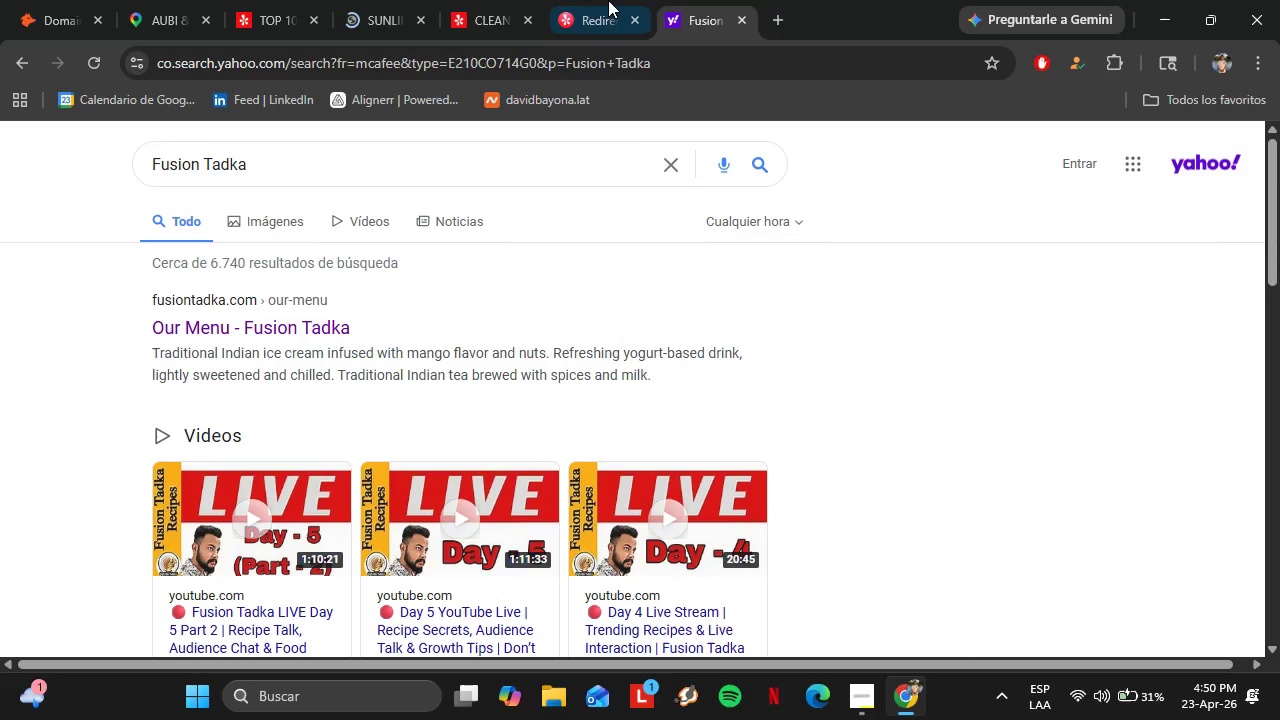 
left_click([605, 0])
 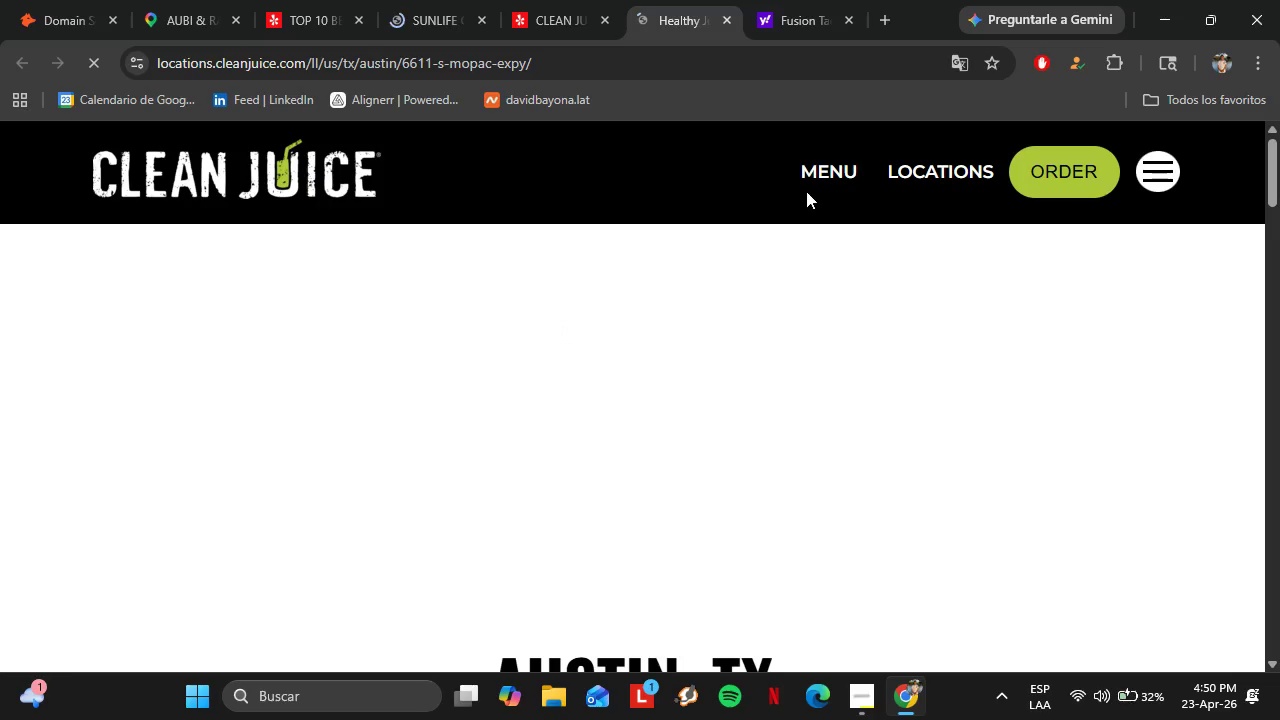 
wait(6.16)
 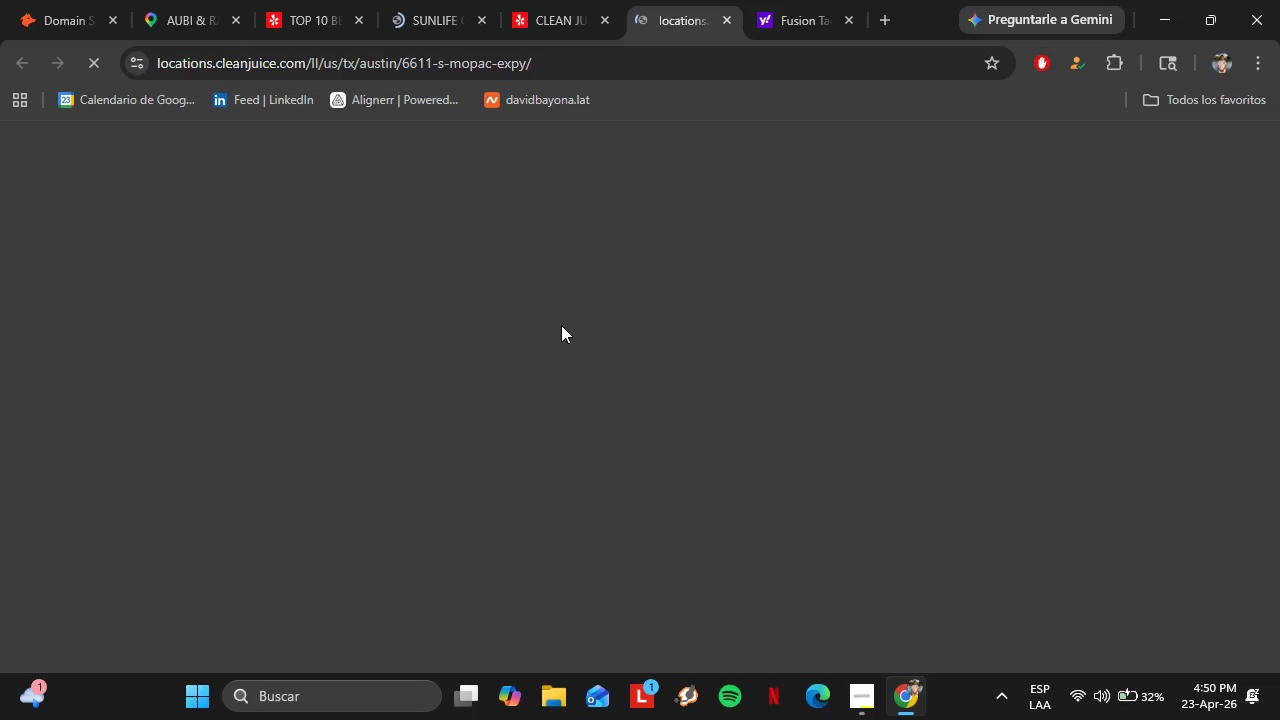 
scroll: coordinate [591, 473], scroll_direction: down, amount: 5.0
 